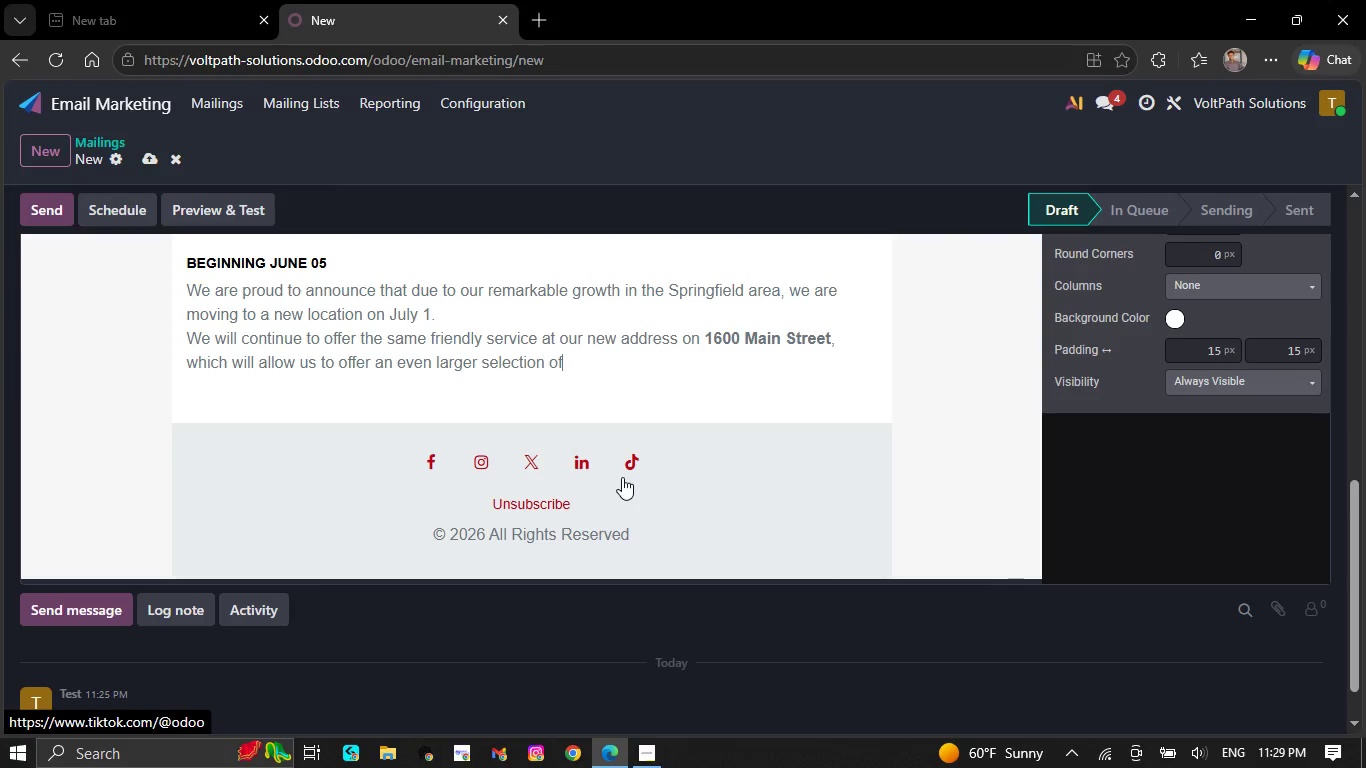 
key(Backspace)
 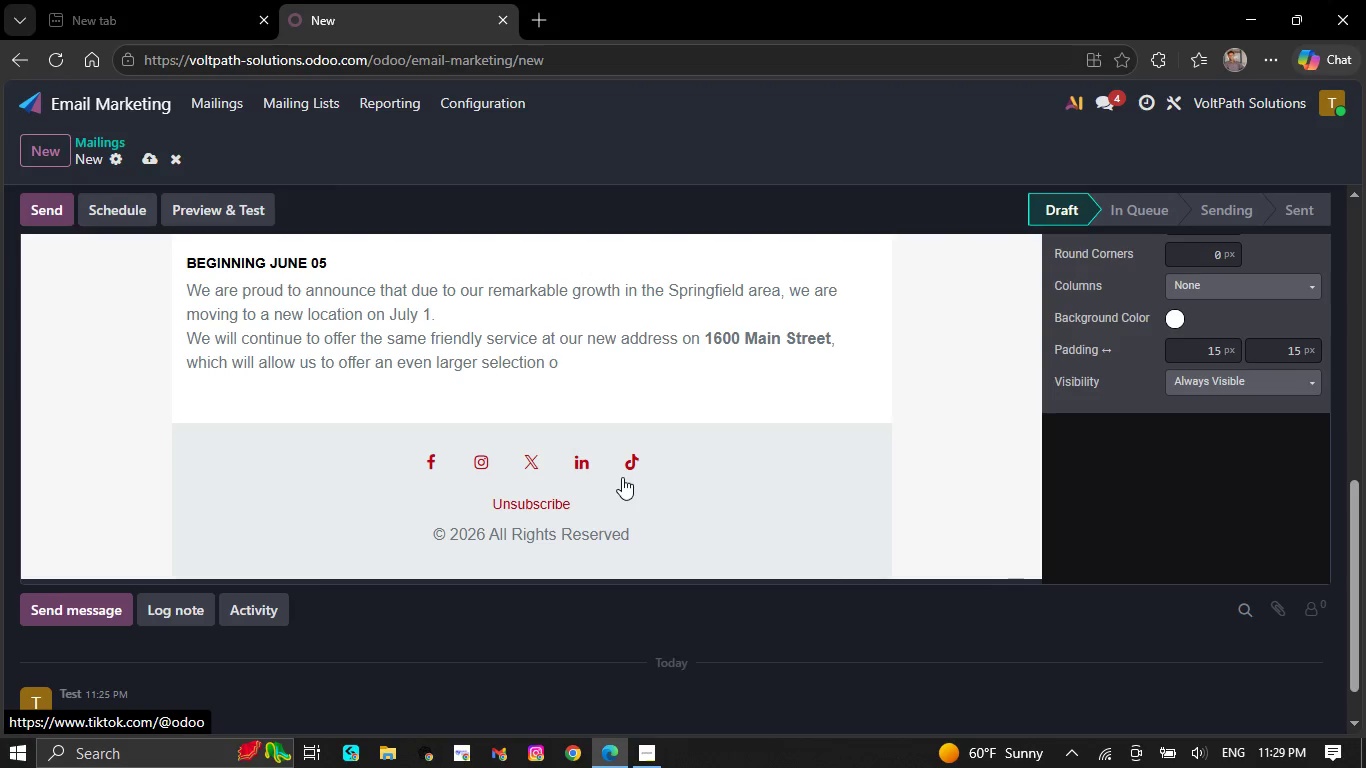 
key(Backspace)
 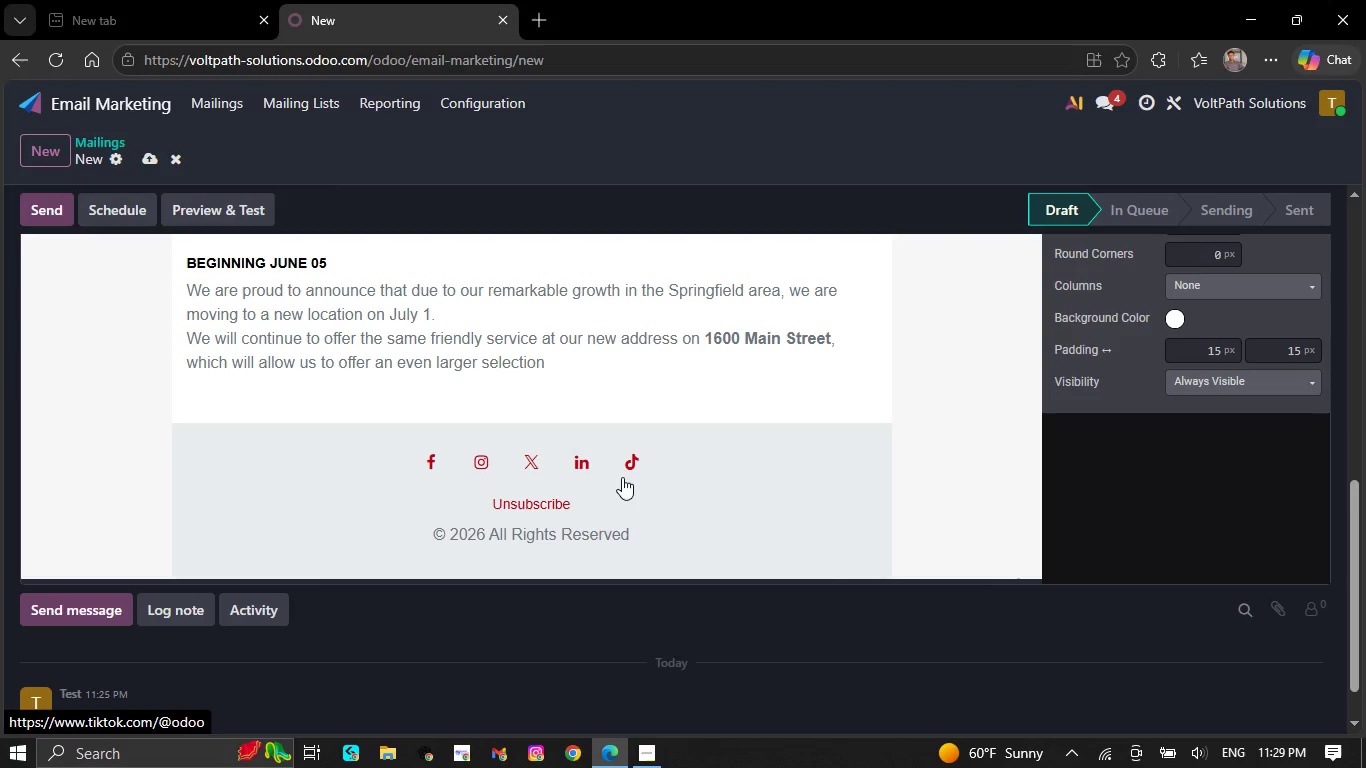 
key(Backspace)
 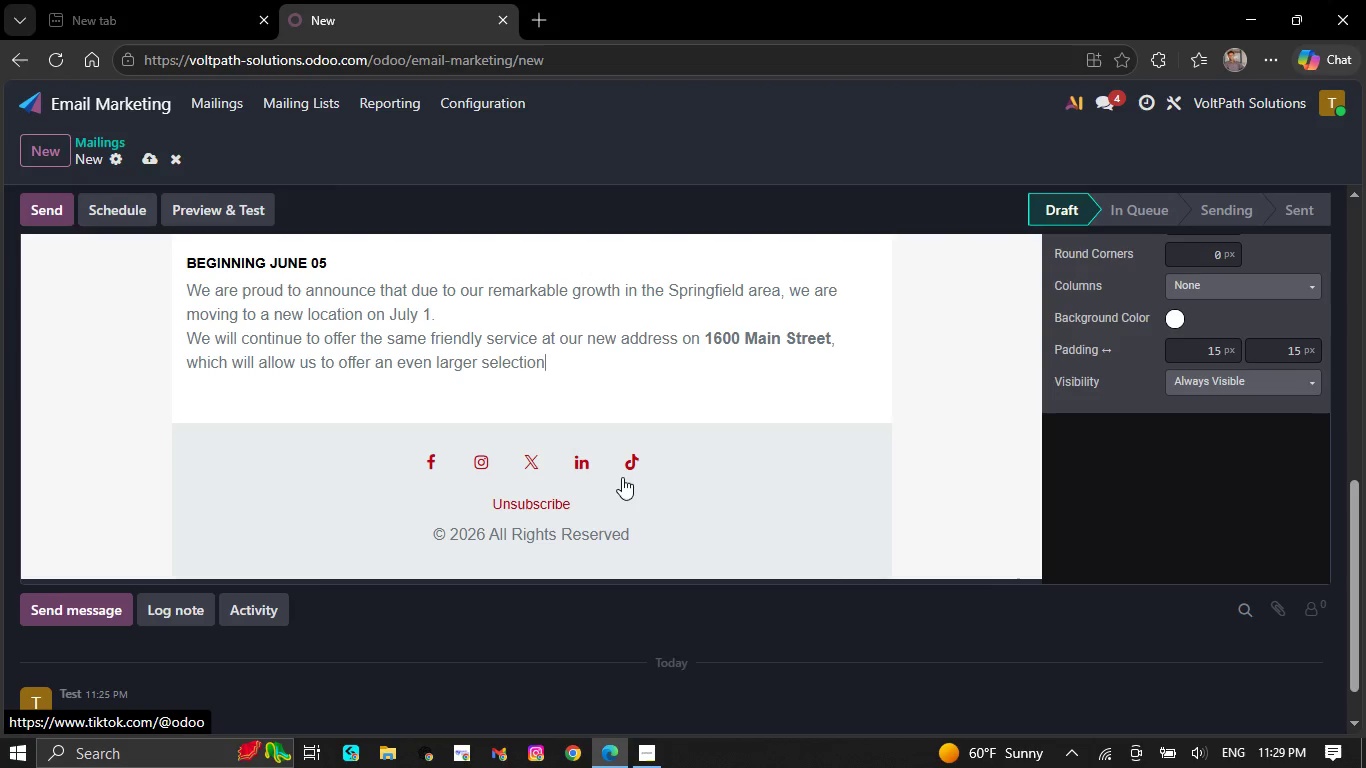 
key(Backspace)
 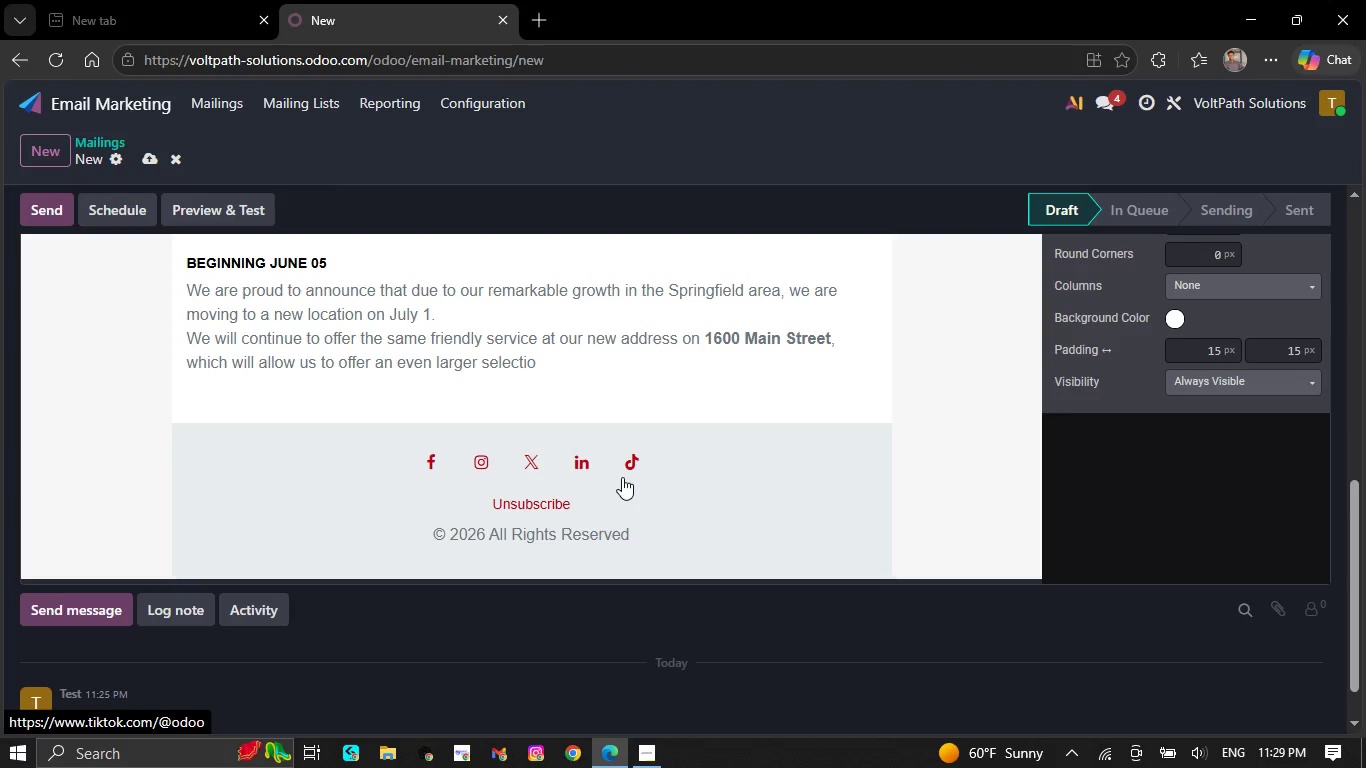 
key(Backspace)
 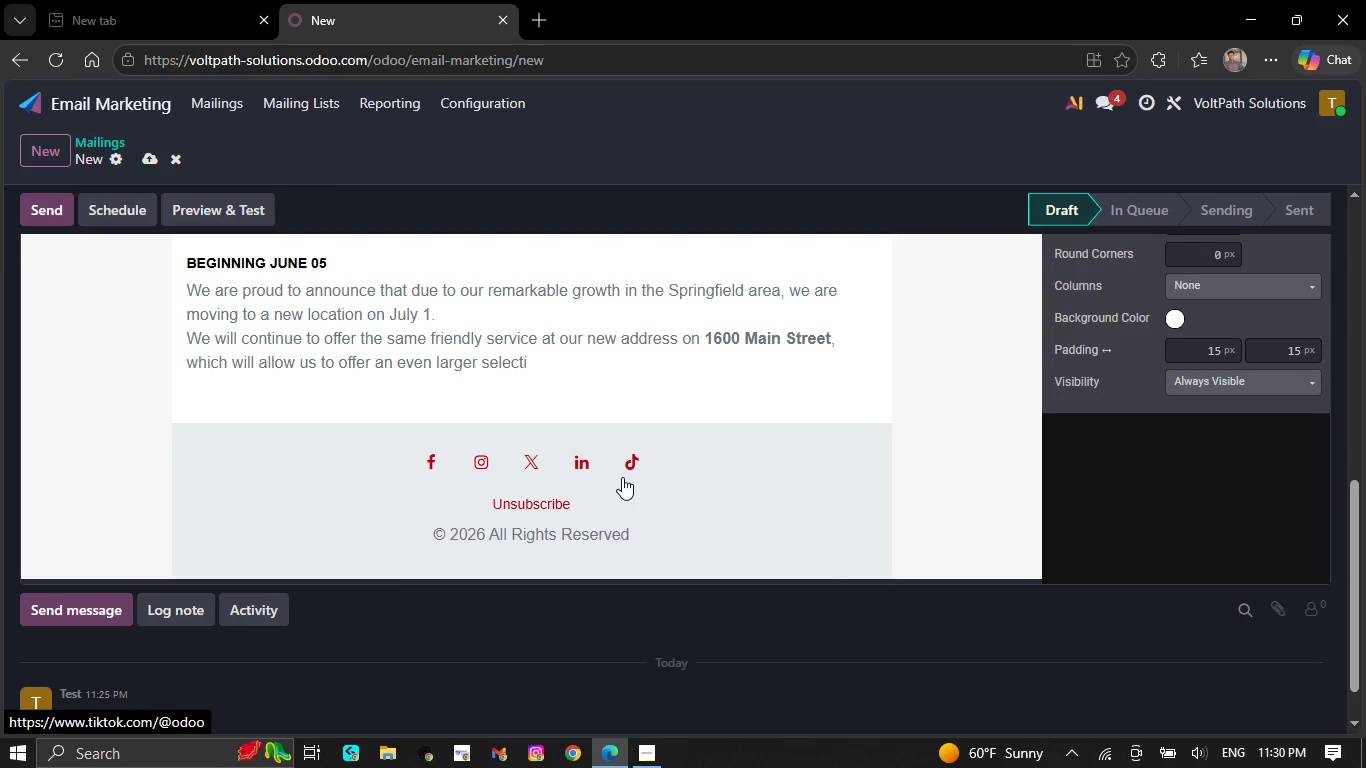 
key(Backspace)
 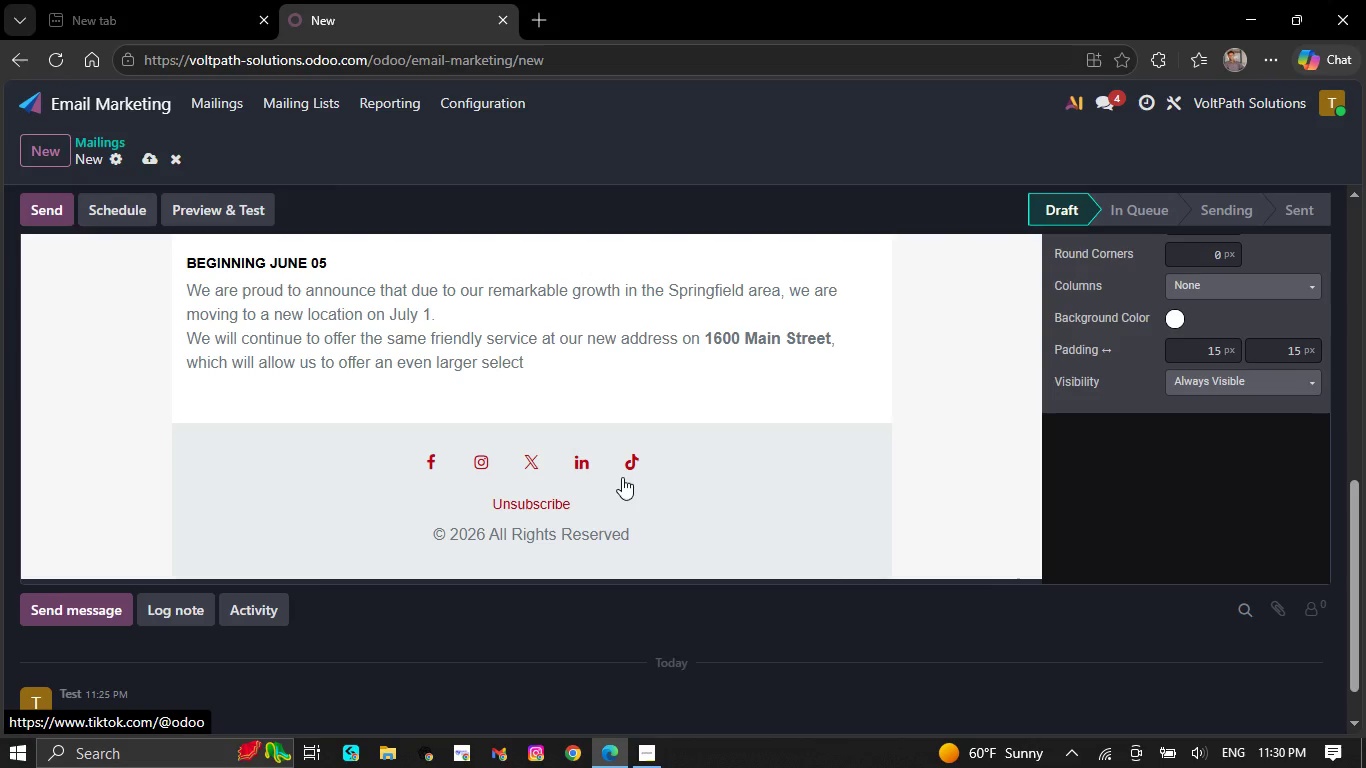 
key(Backspace)
 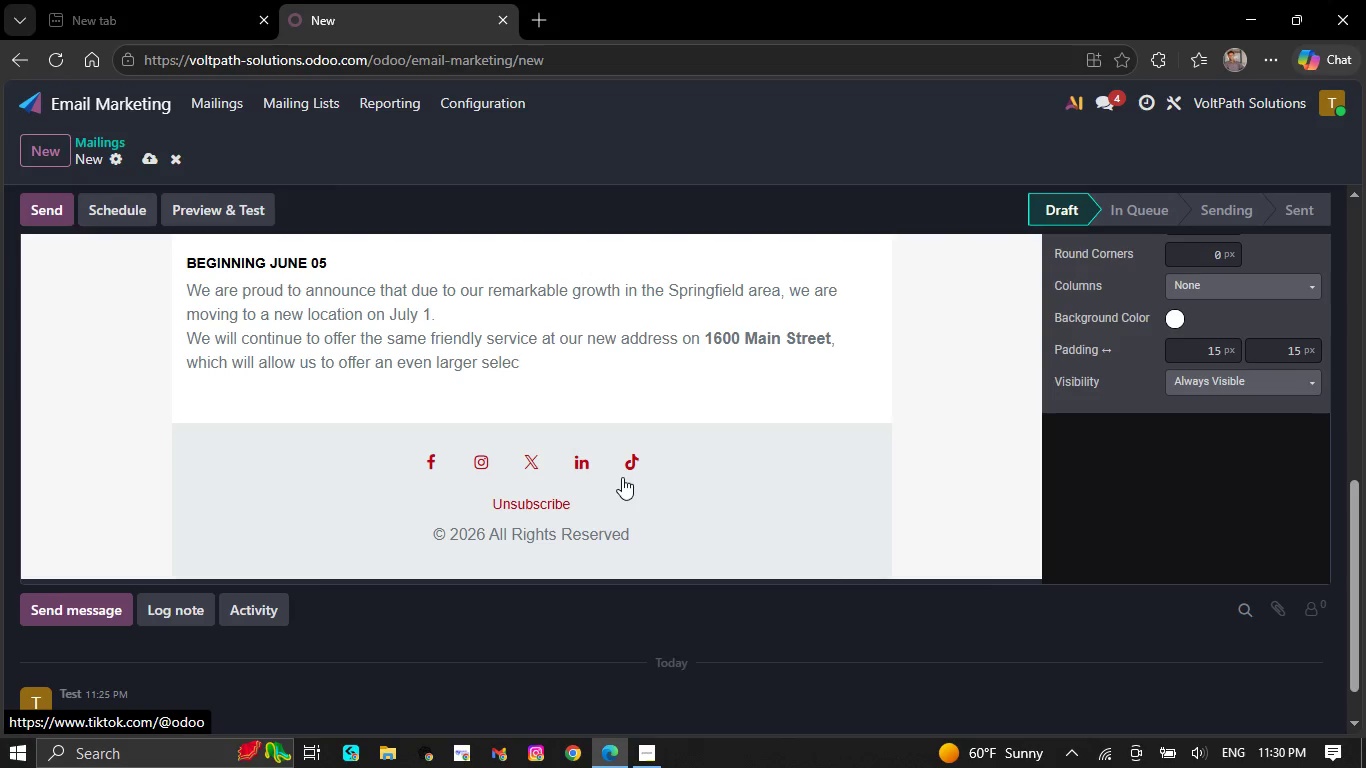 
key(Backspace)
 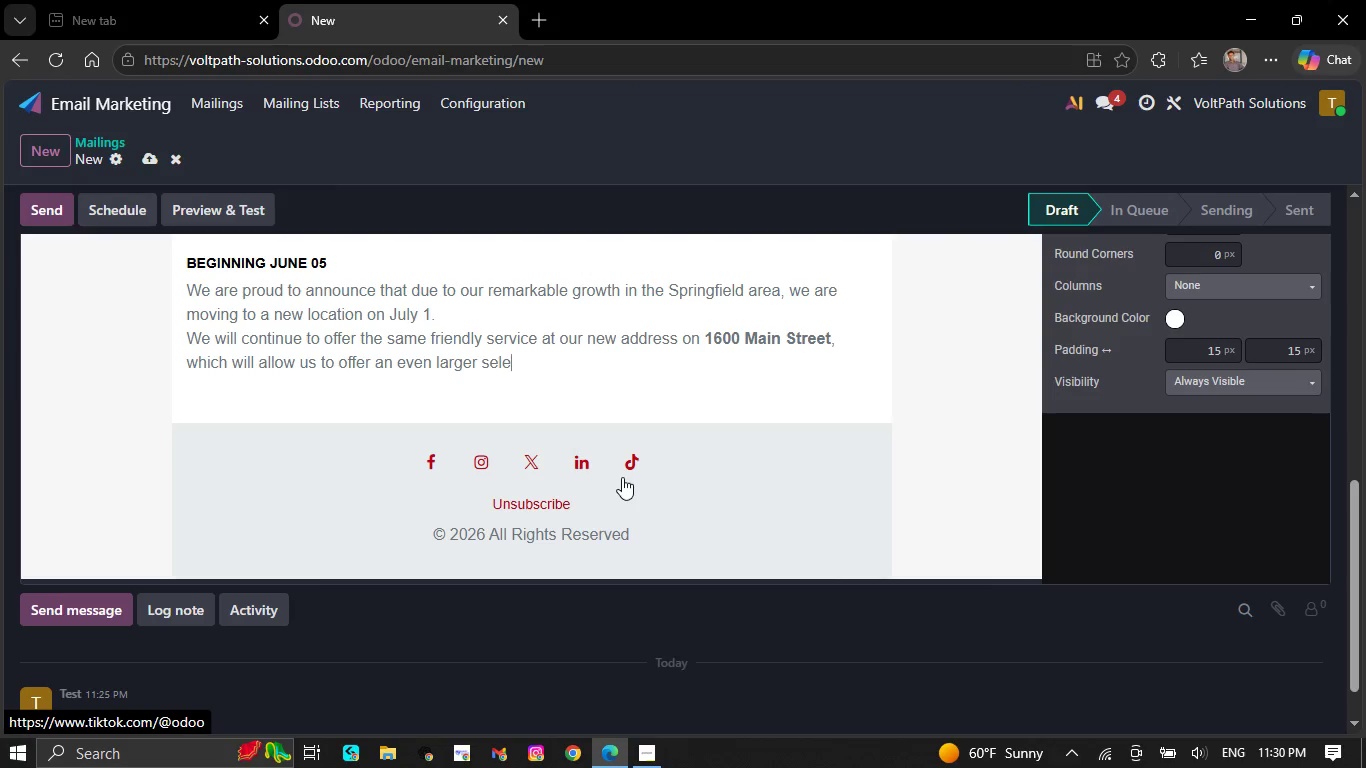 
key(Backspace)
 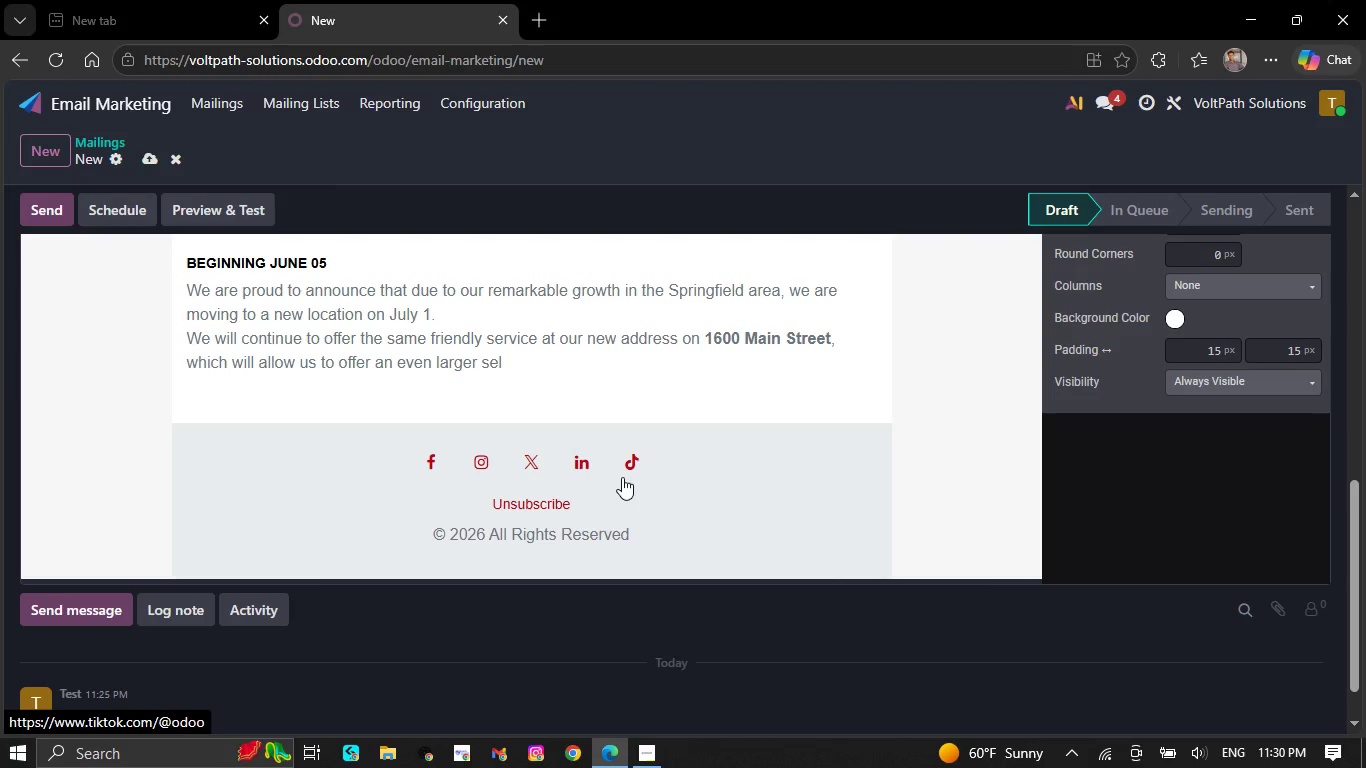 
key(Backspace)
 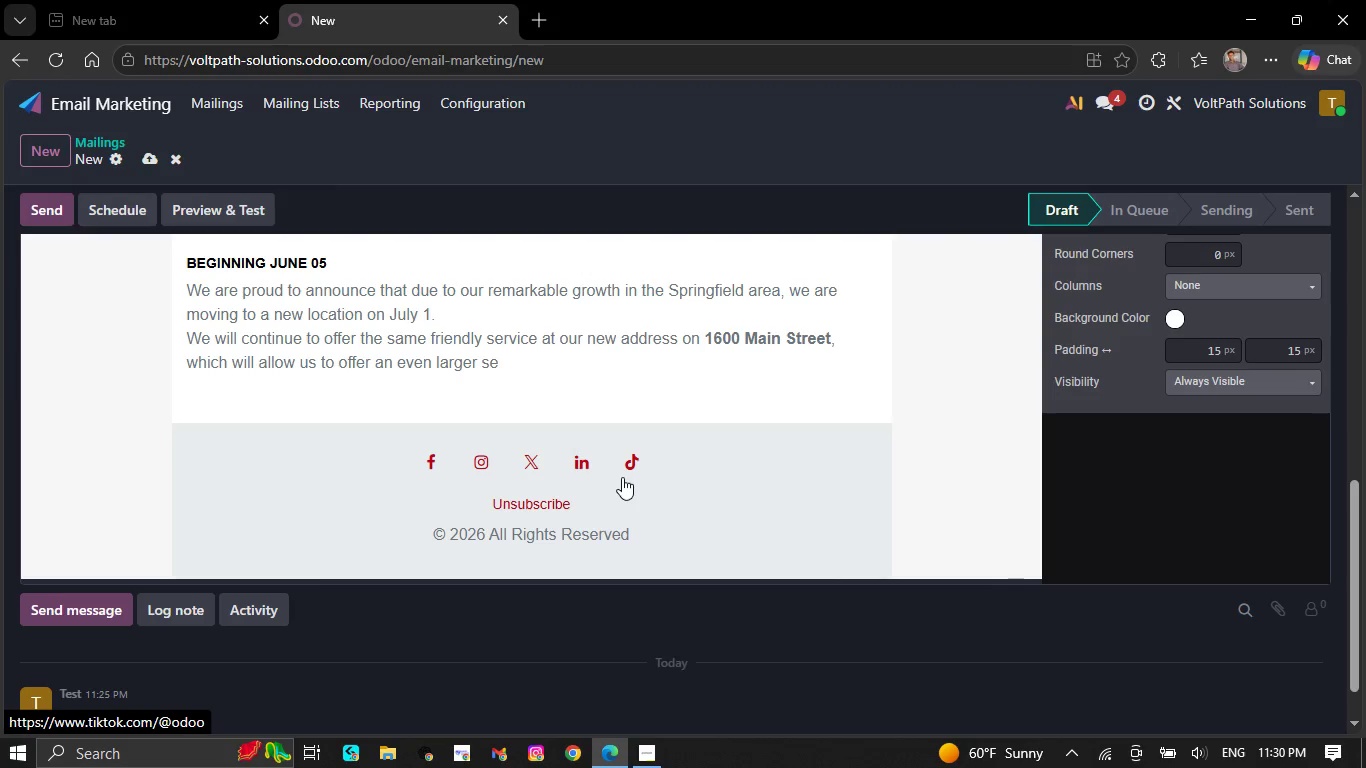 
key(Backspace)
 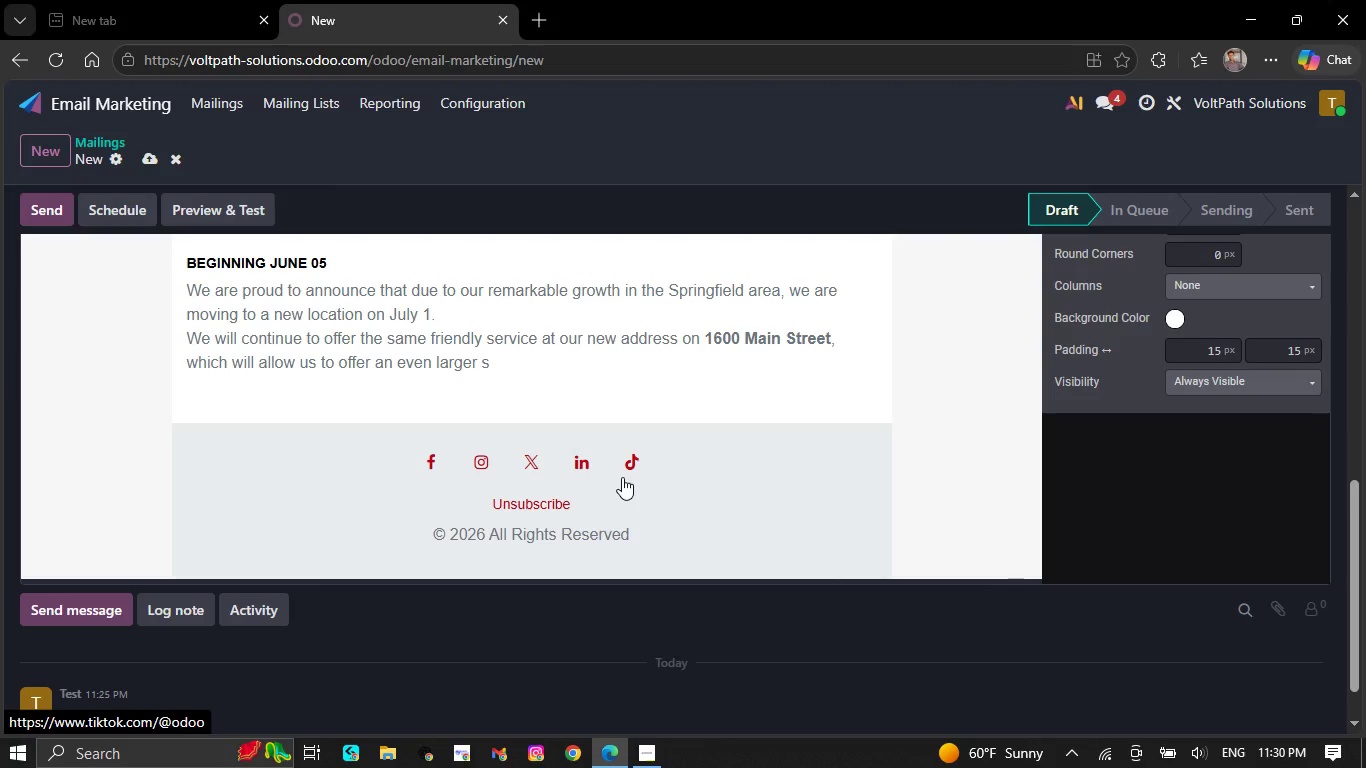 
key(Backspace)
 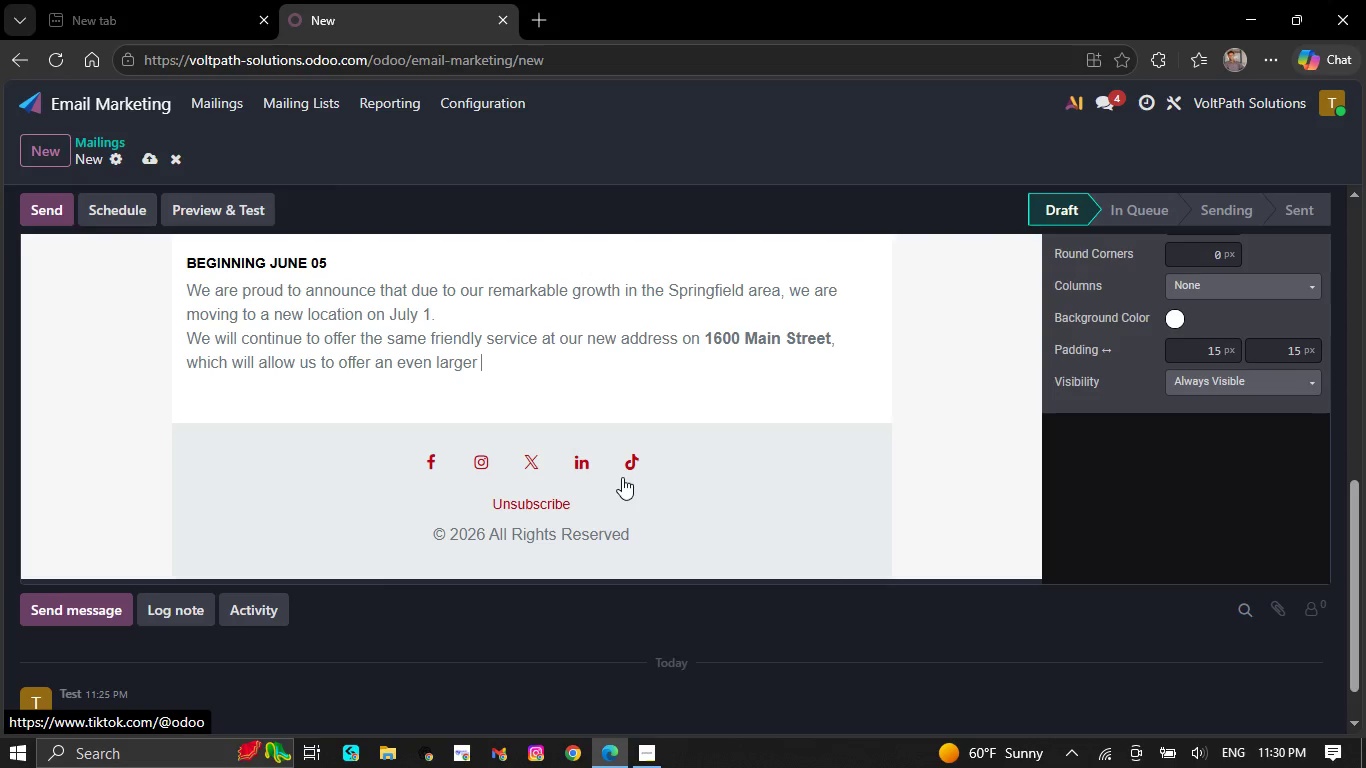 
key(Backspace)
 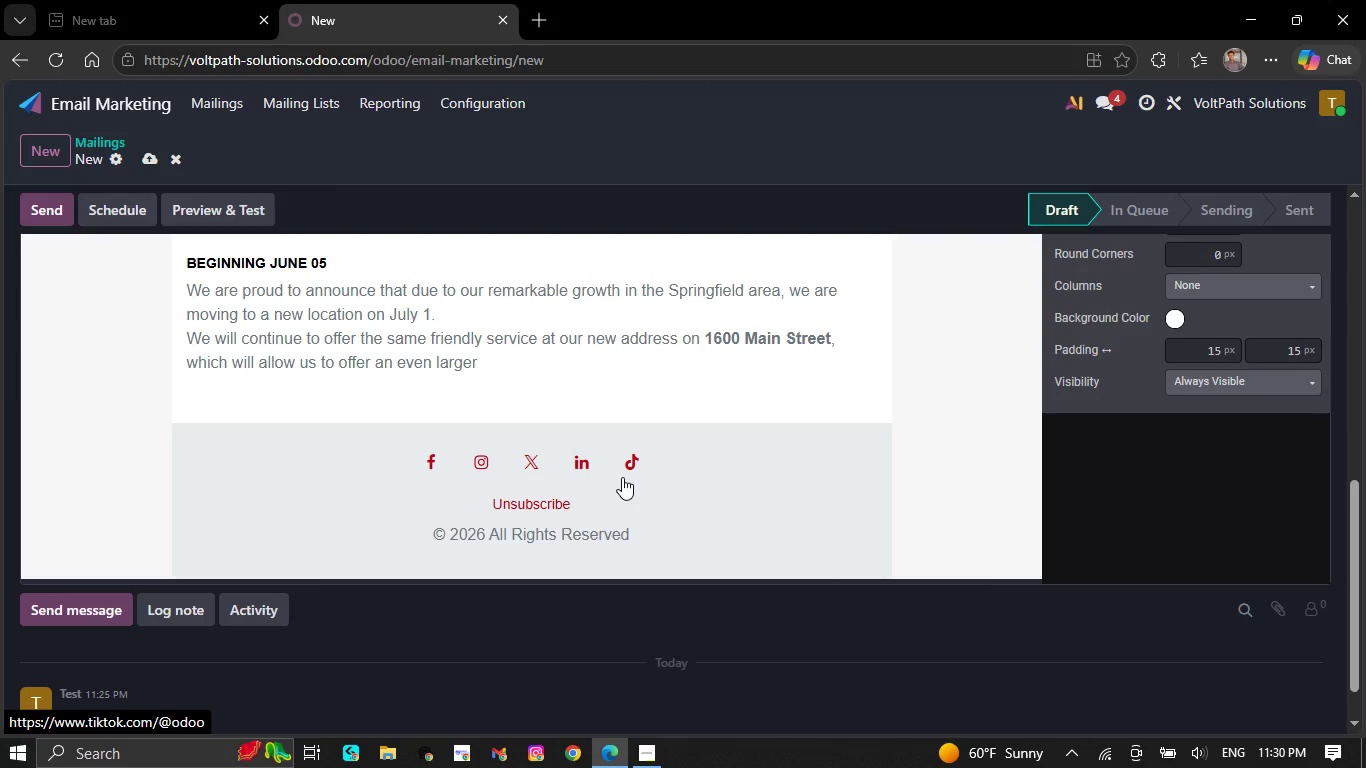 
key(Backspace)
 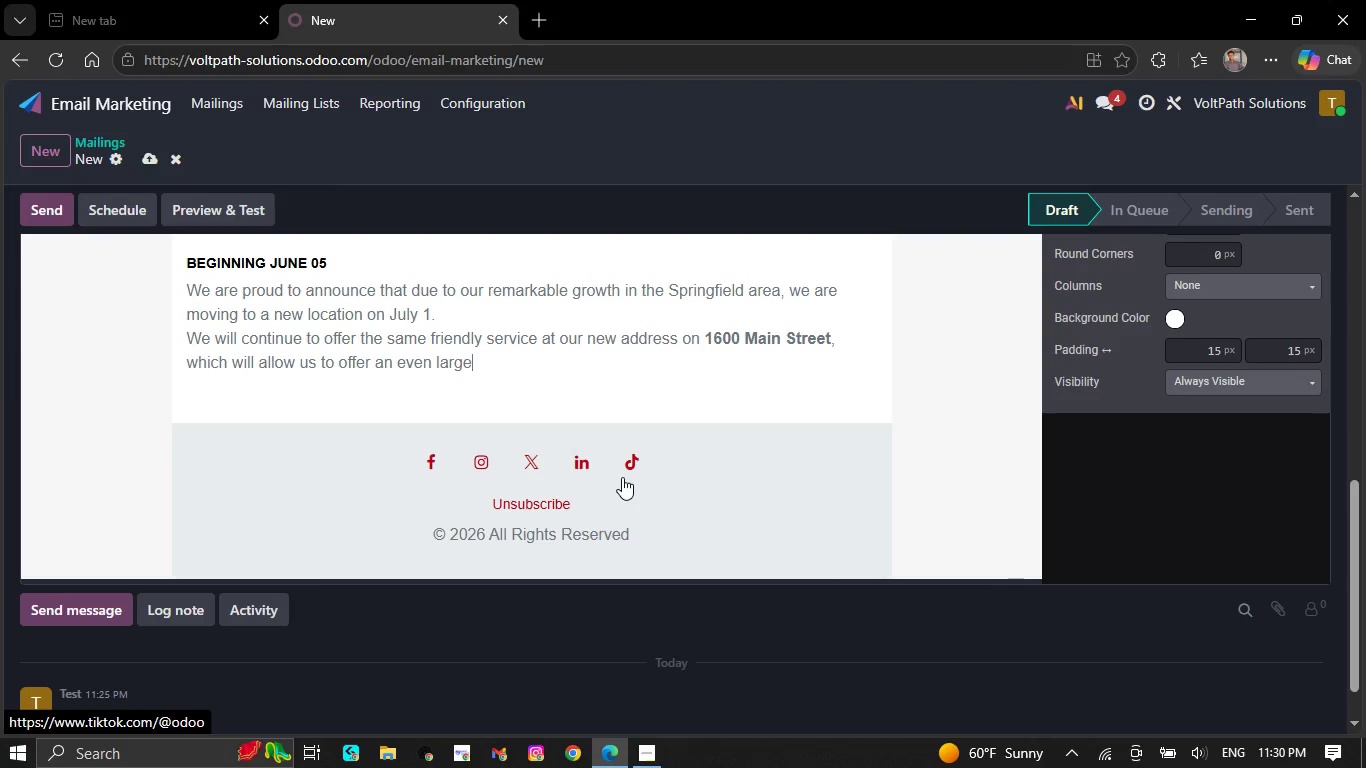 
key(Backspace)
 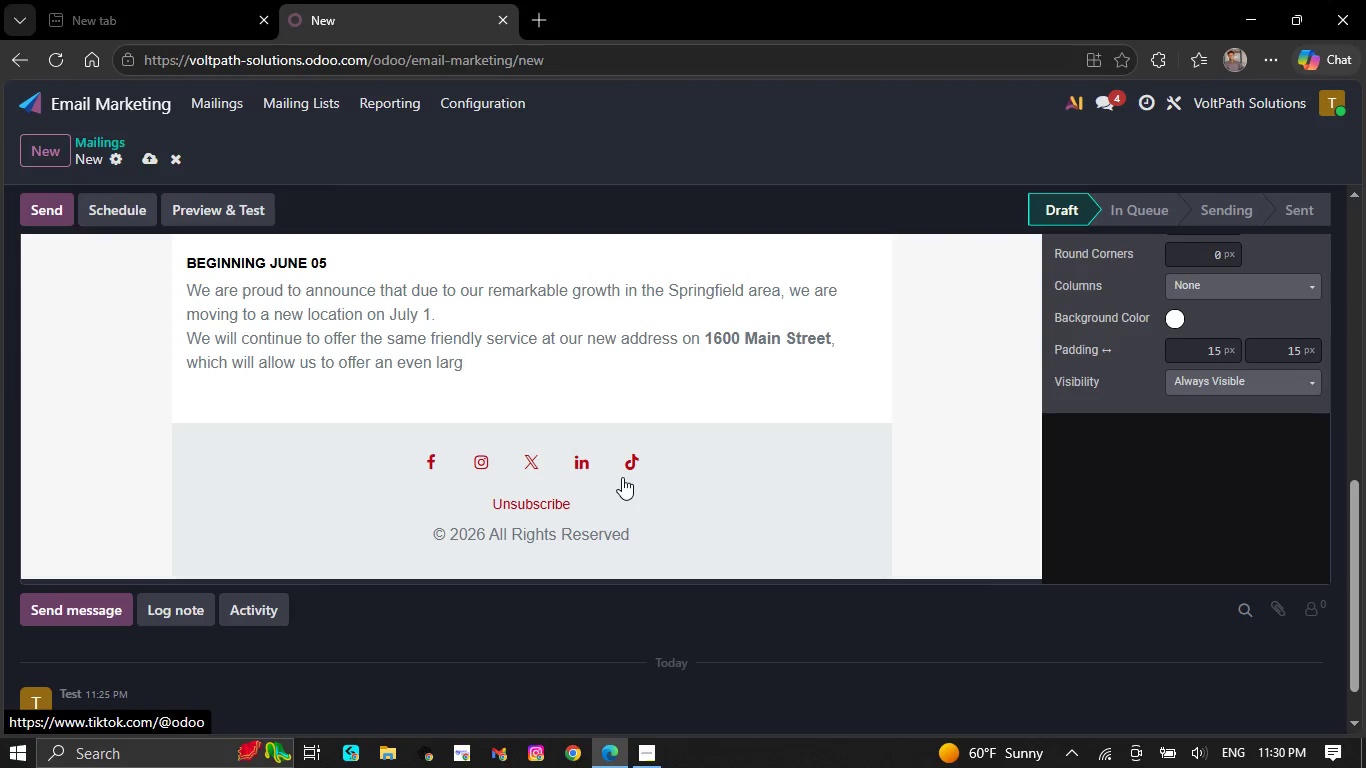 
hold_key(key=Backspace, duration=0.41)
 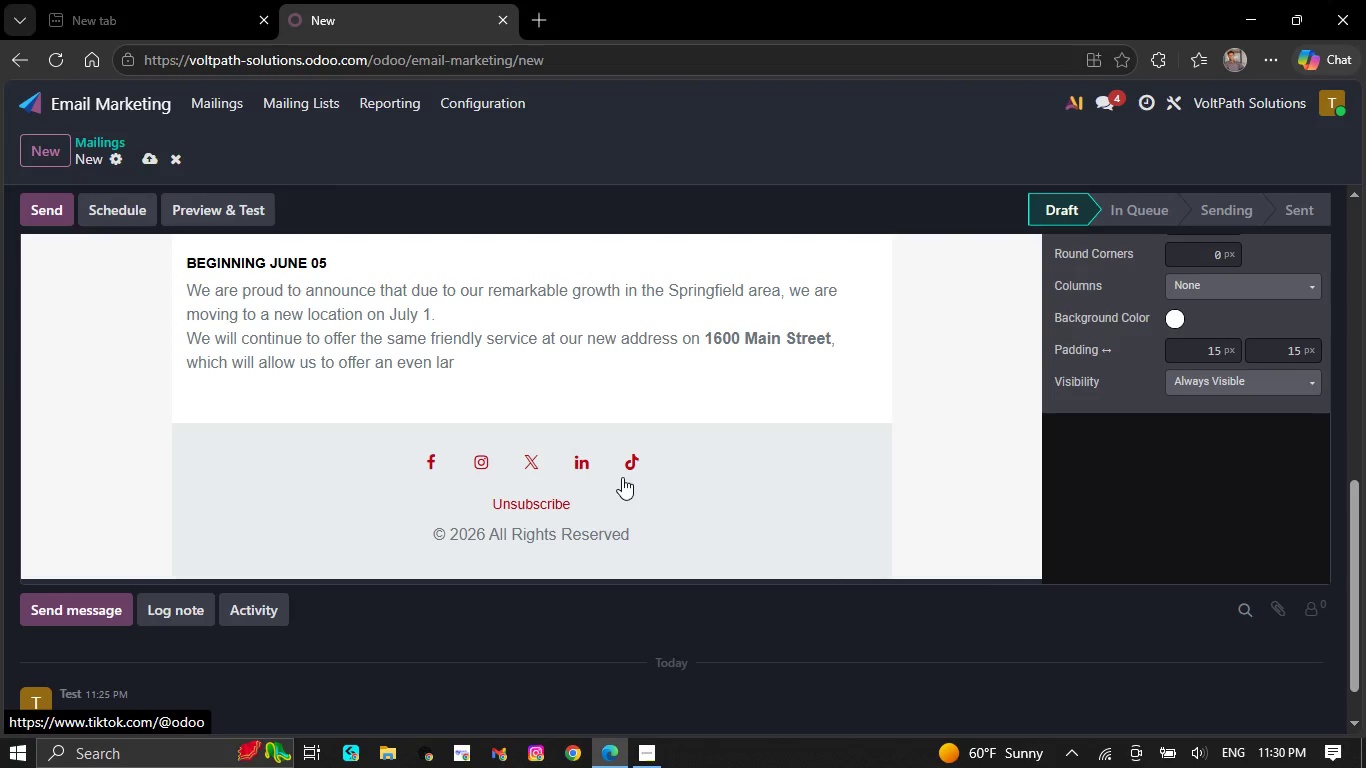 
key(Backspace)
 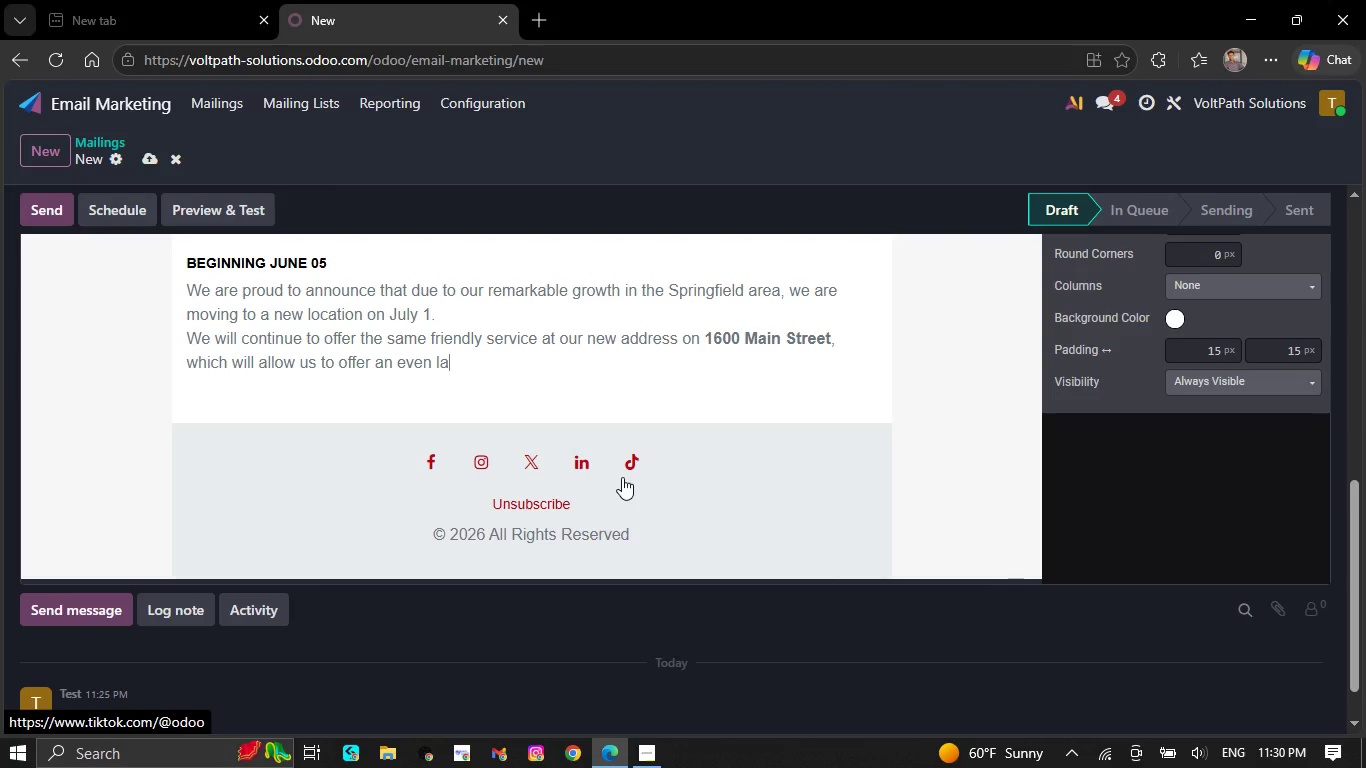 
key(Delete)
 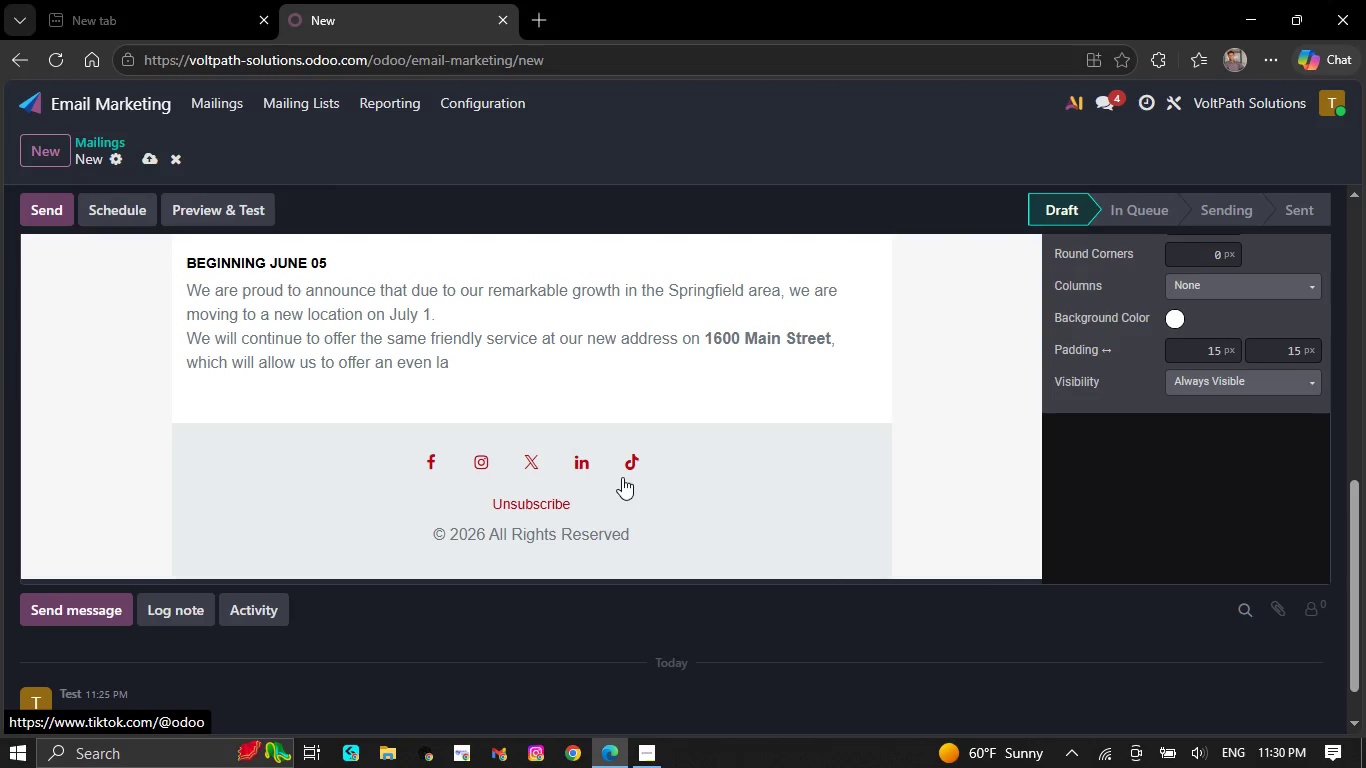 
key(Delete)
 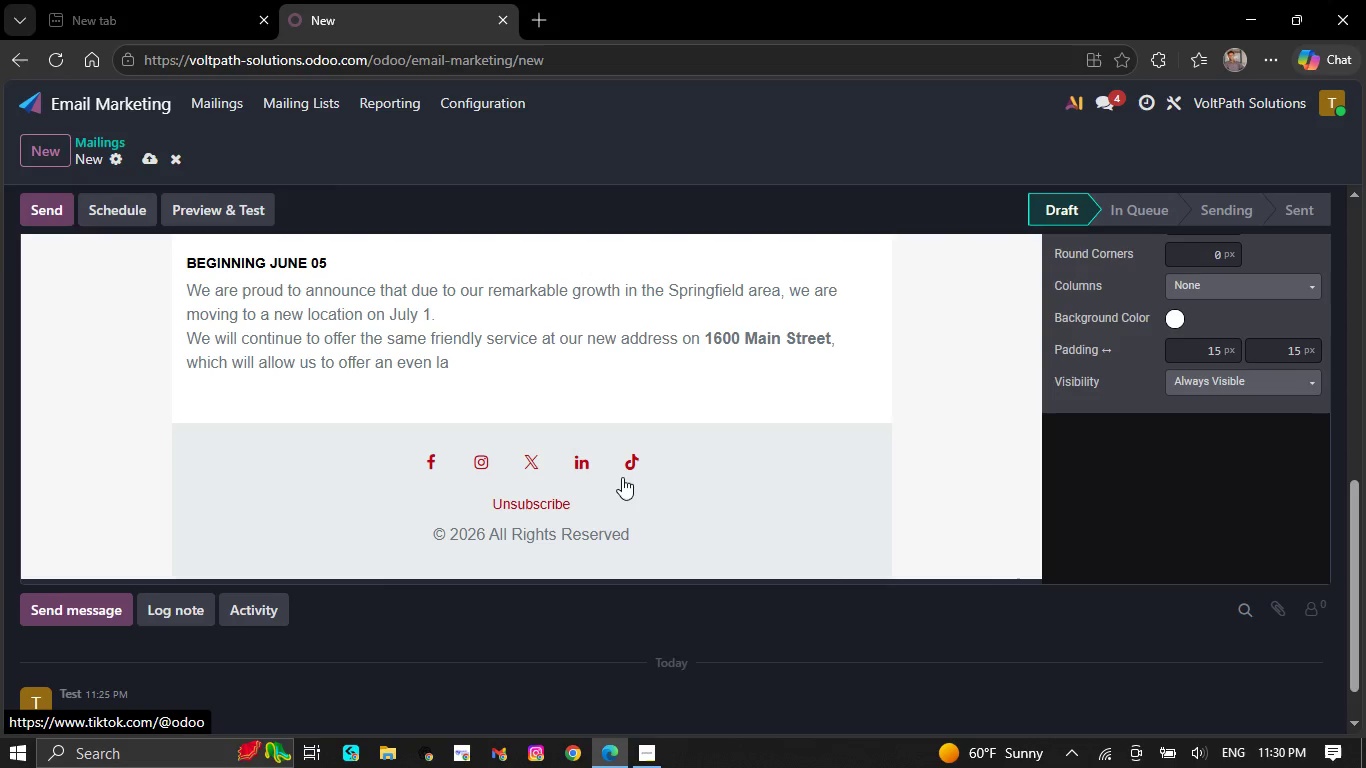 
key(Delete)
 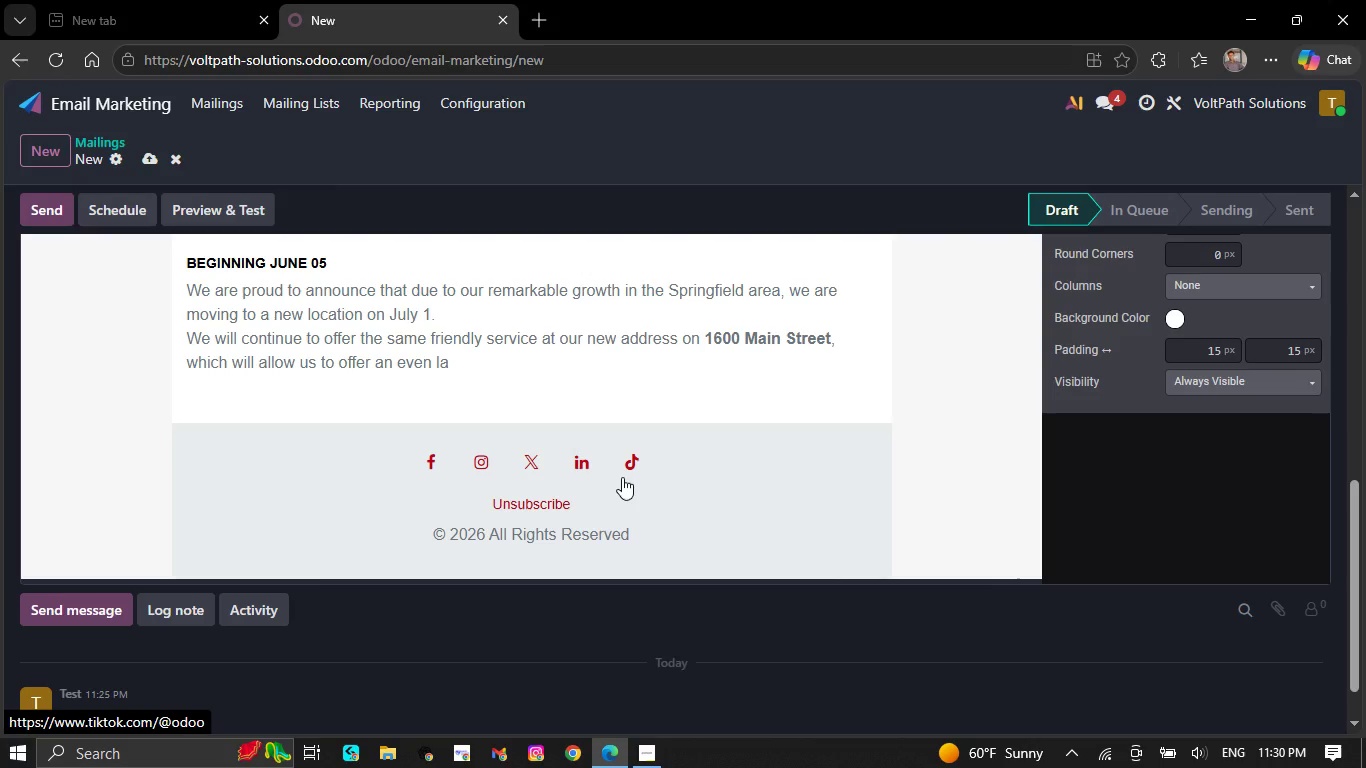 
key(Delete)
 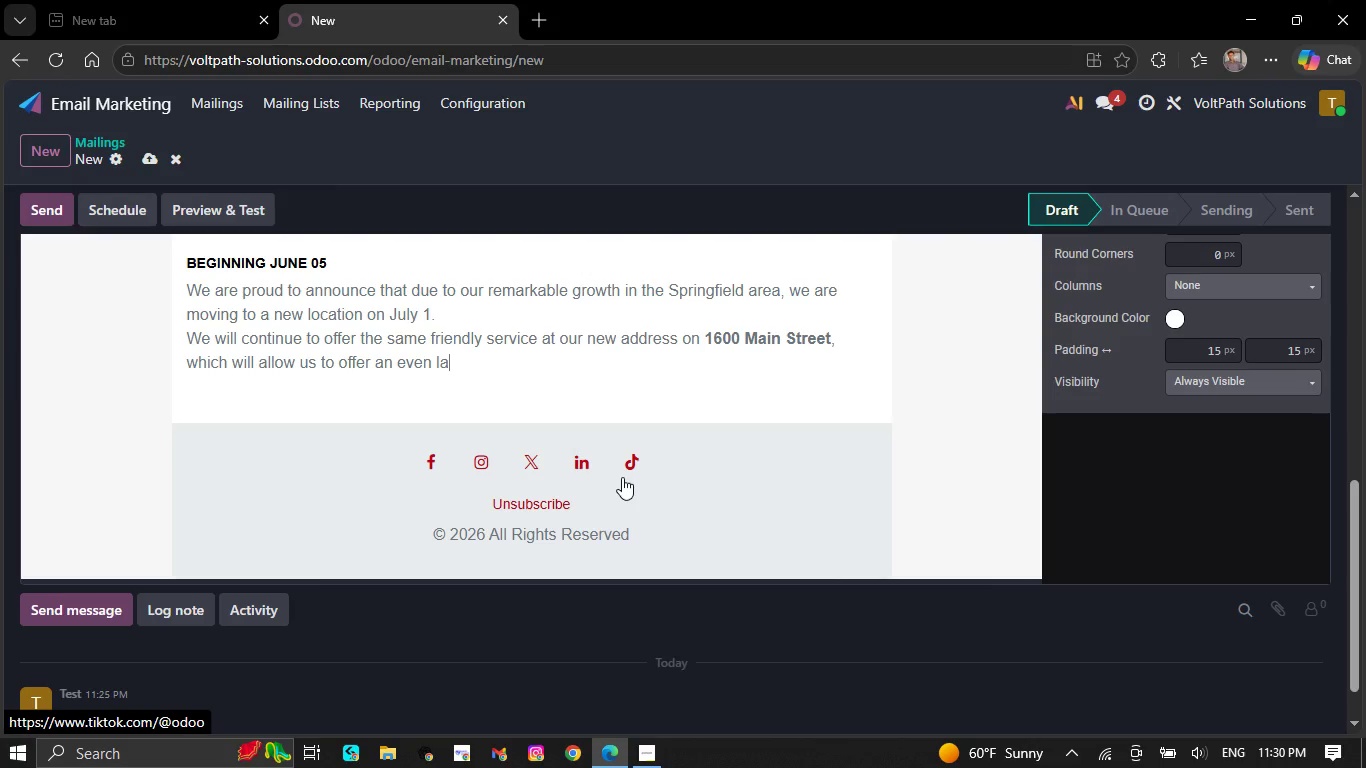 
key(Delete)
 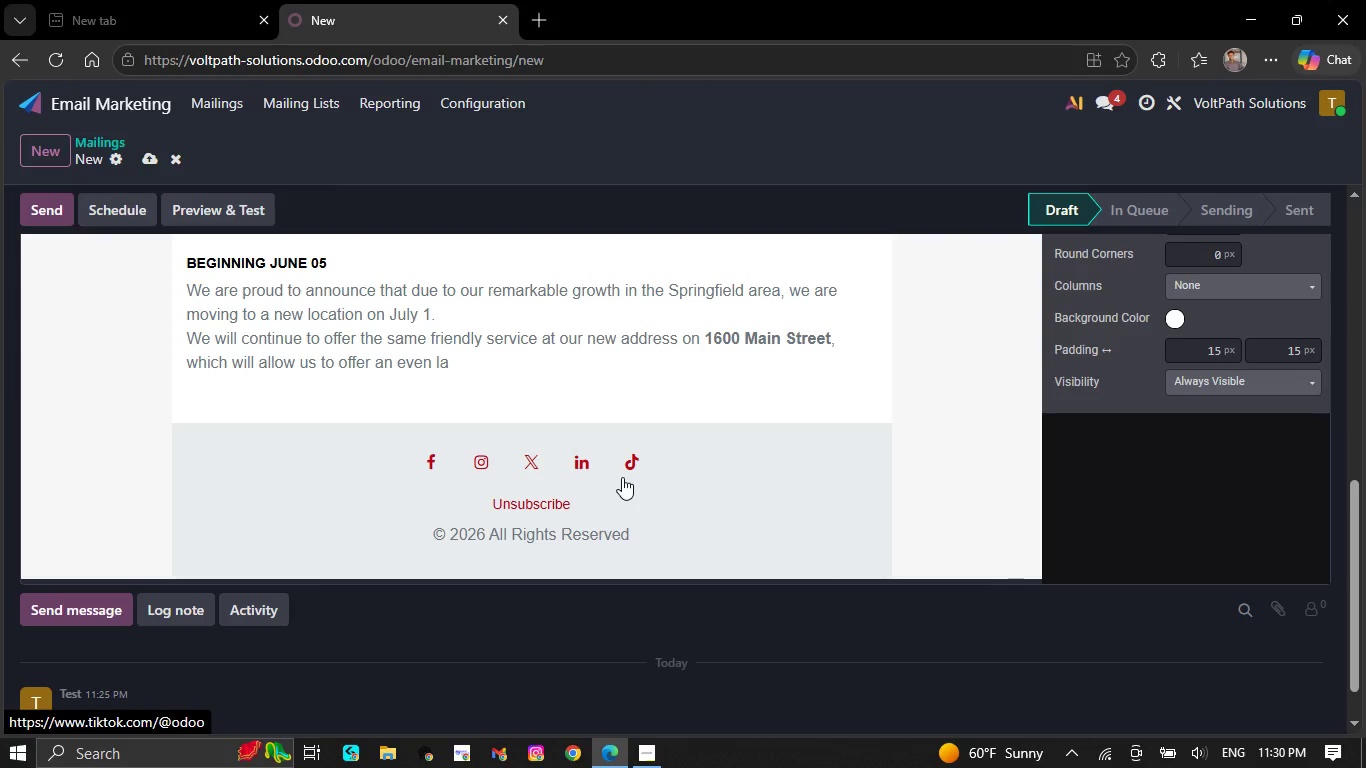 
key(Delete)
 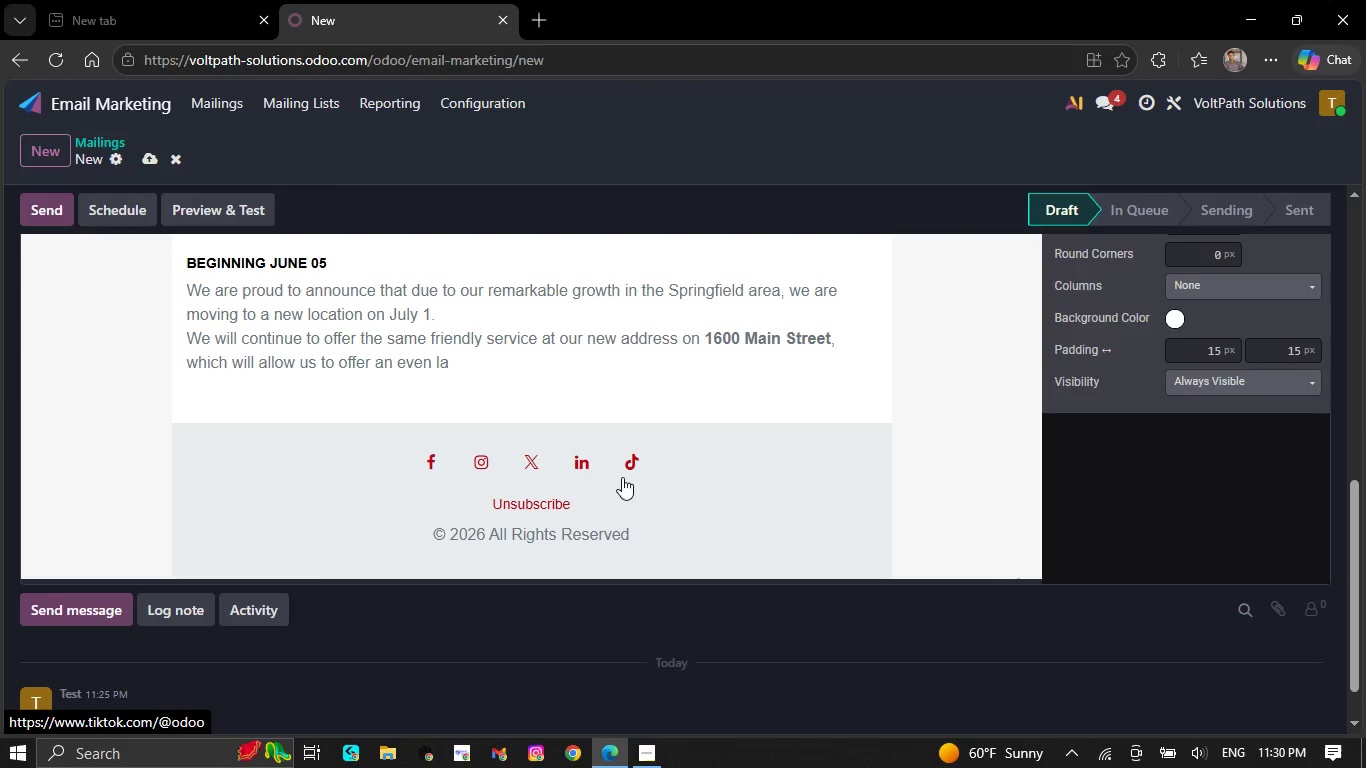 
key(Backspace)
 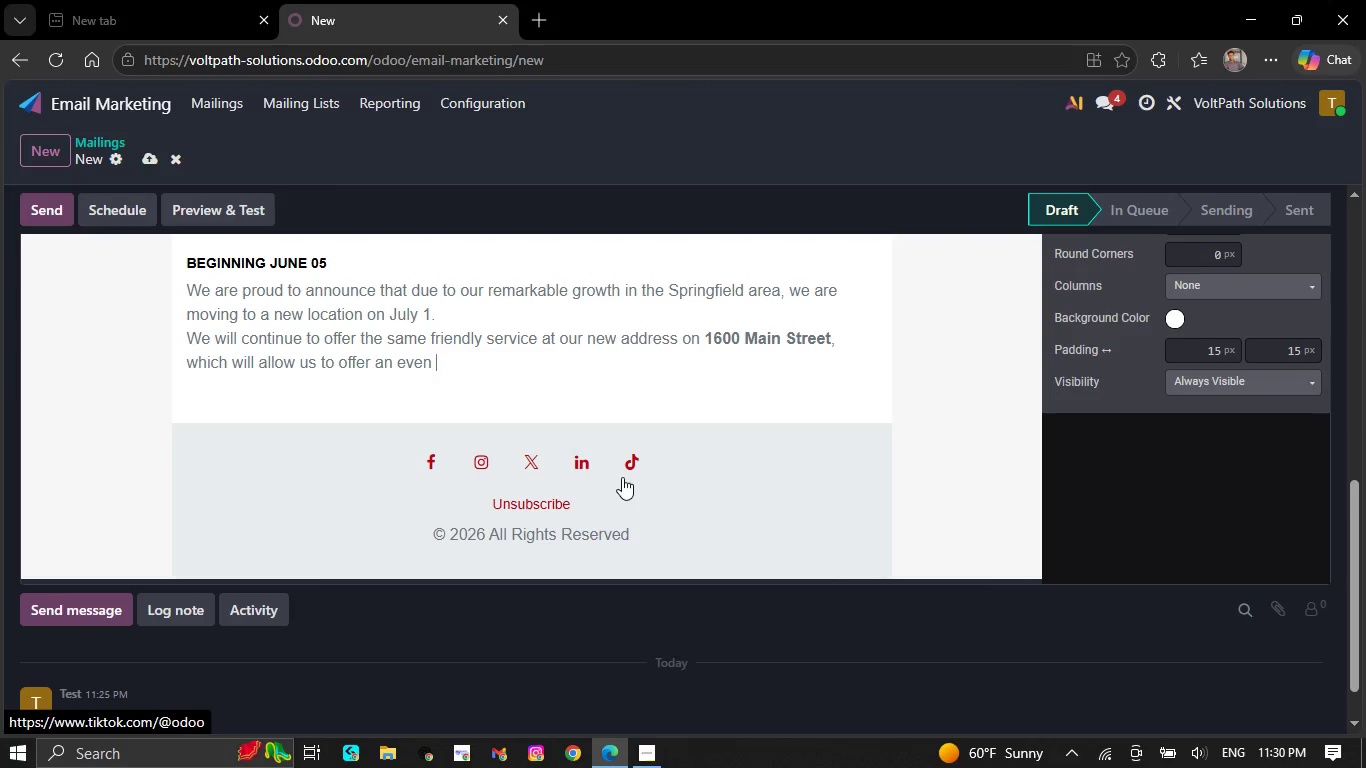 
key(Backspace)
 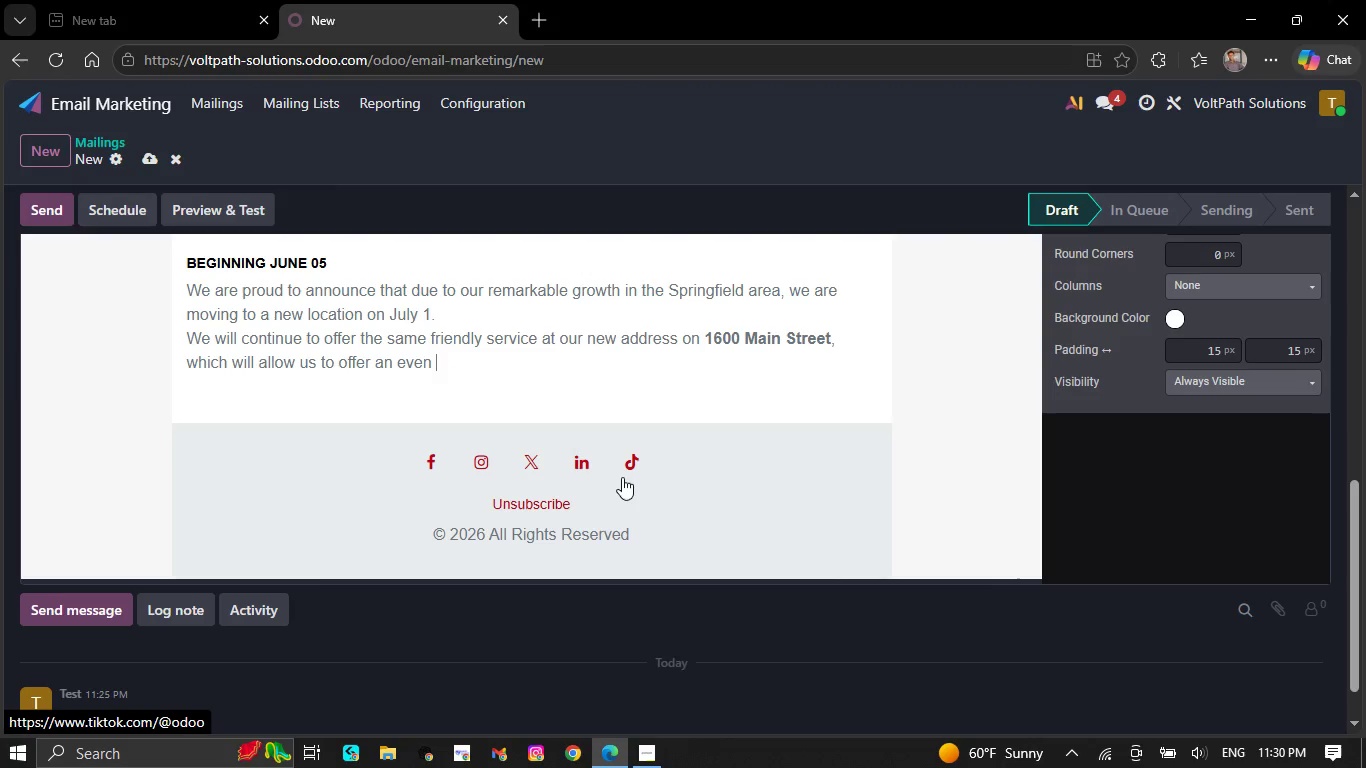 
key(Backspace)
 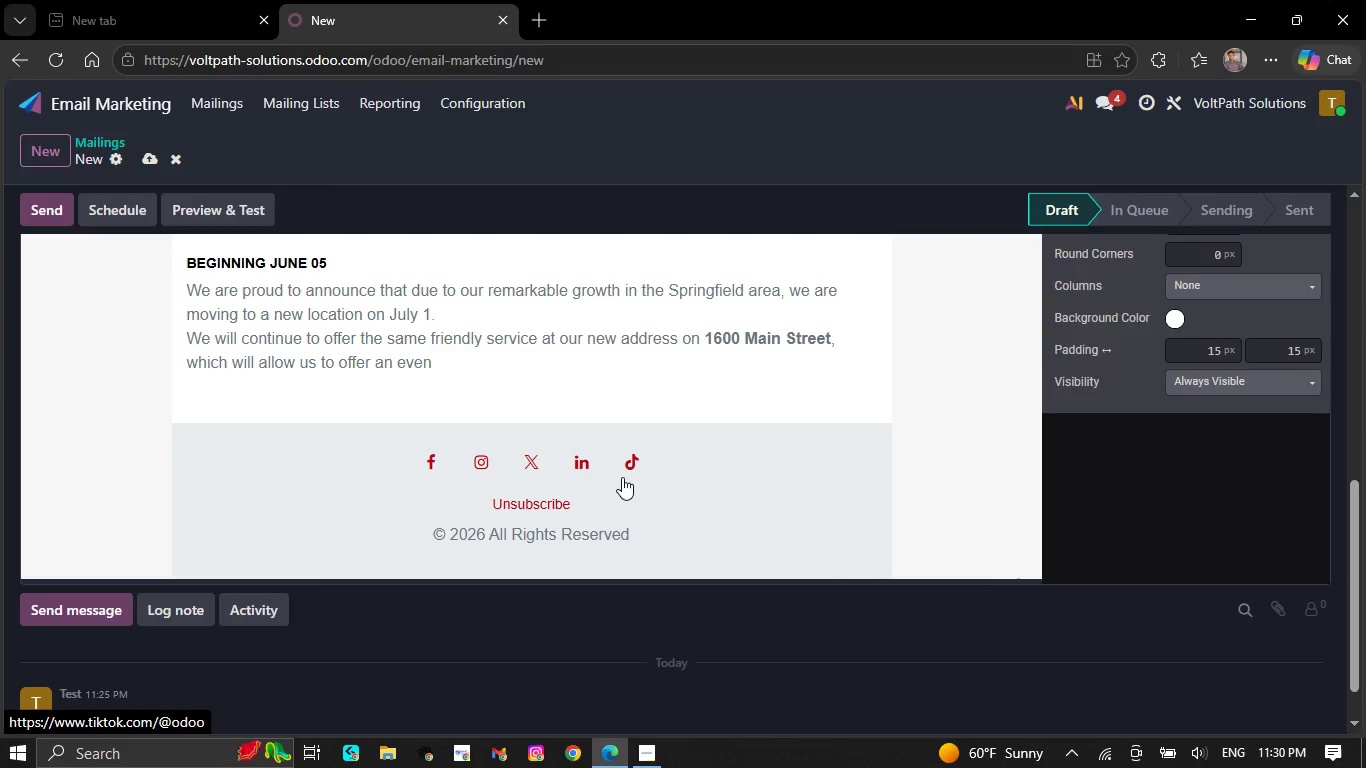 
key(Backspace)
 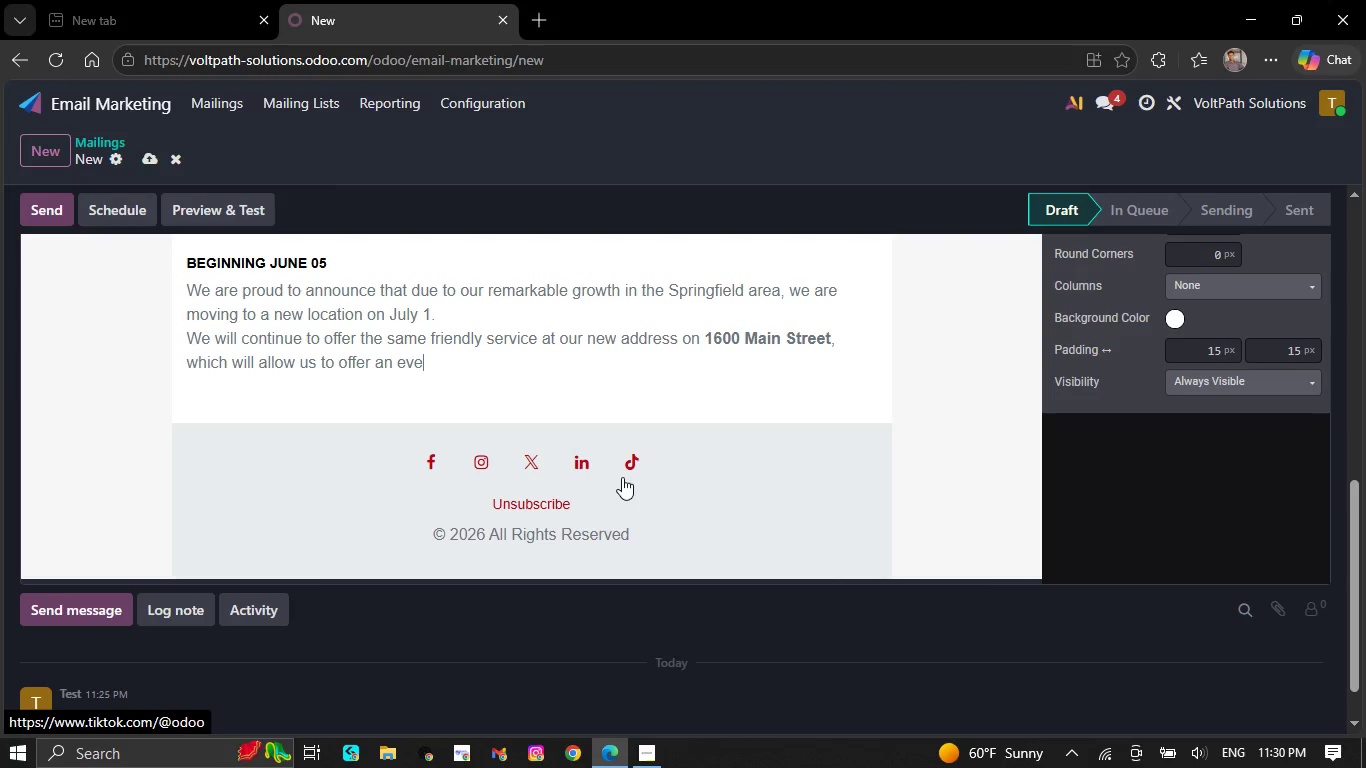 
key(Backspace)
 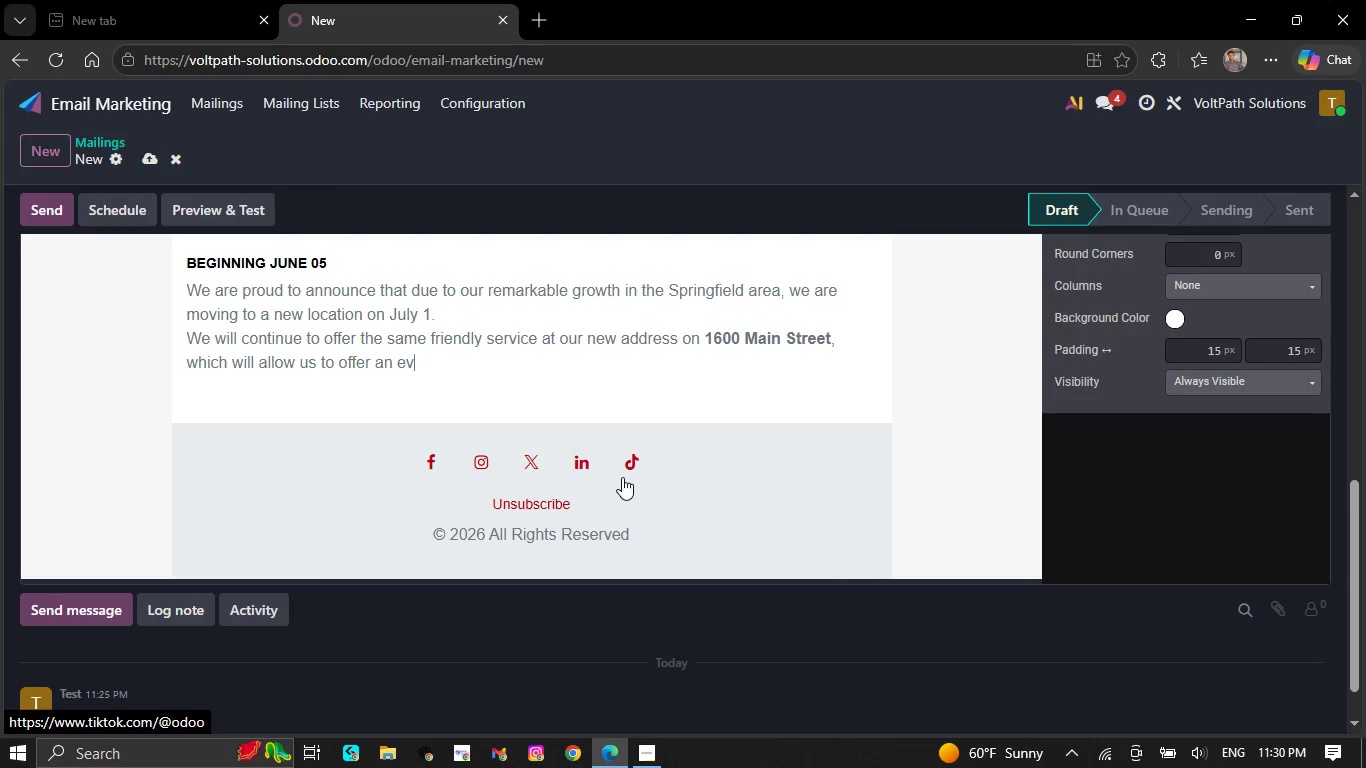 
key(Backspace)
 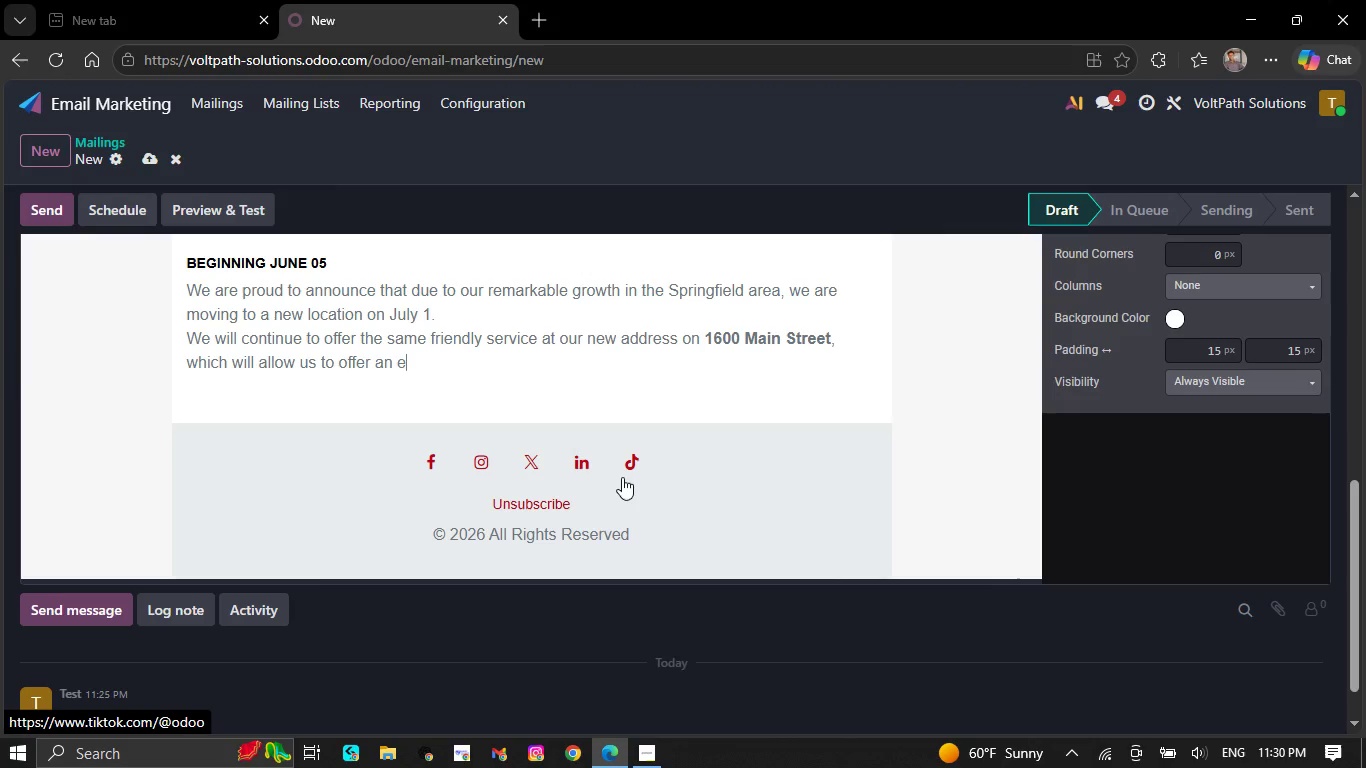 
key(Backspace)
 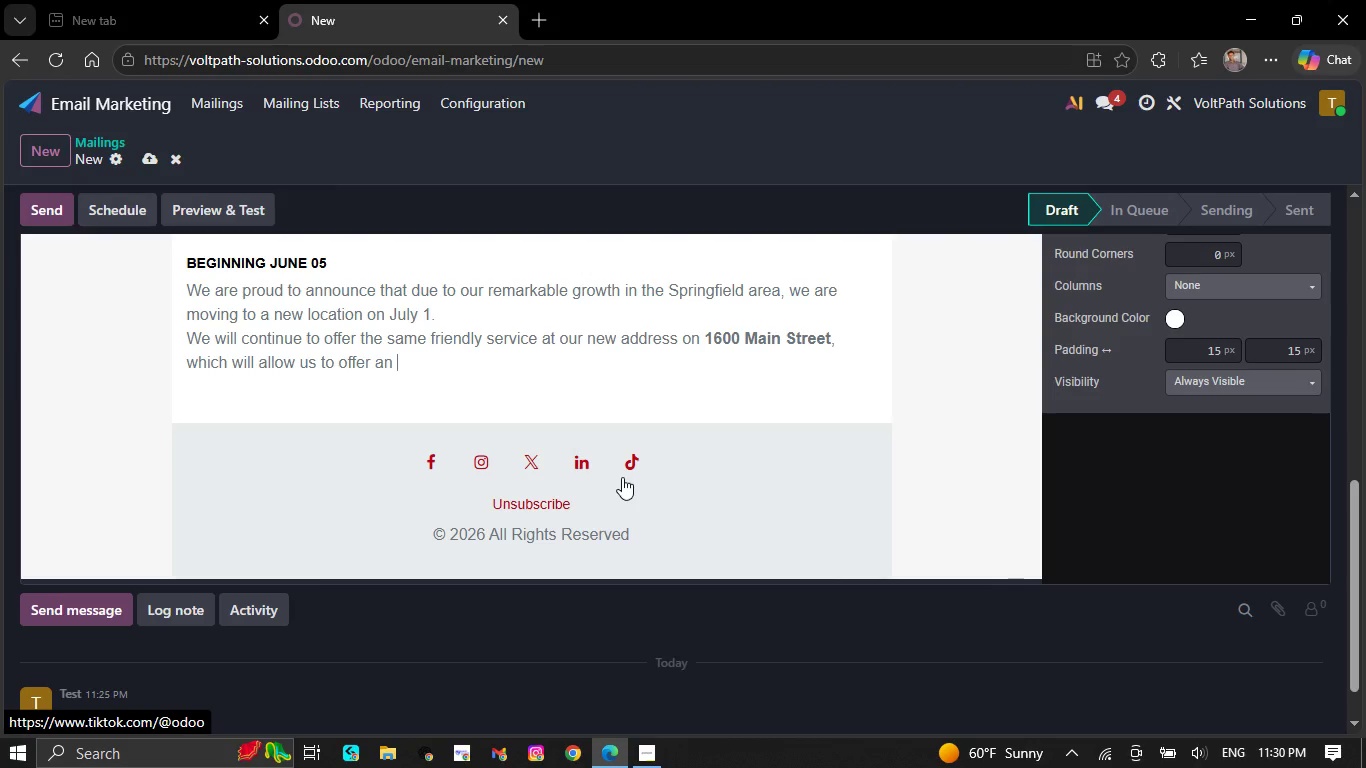 
key(Backspace)
 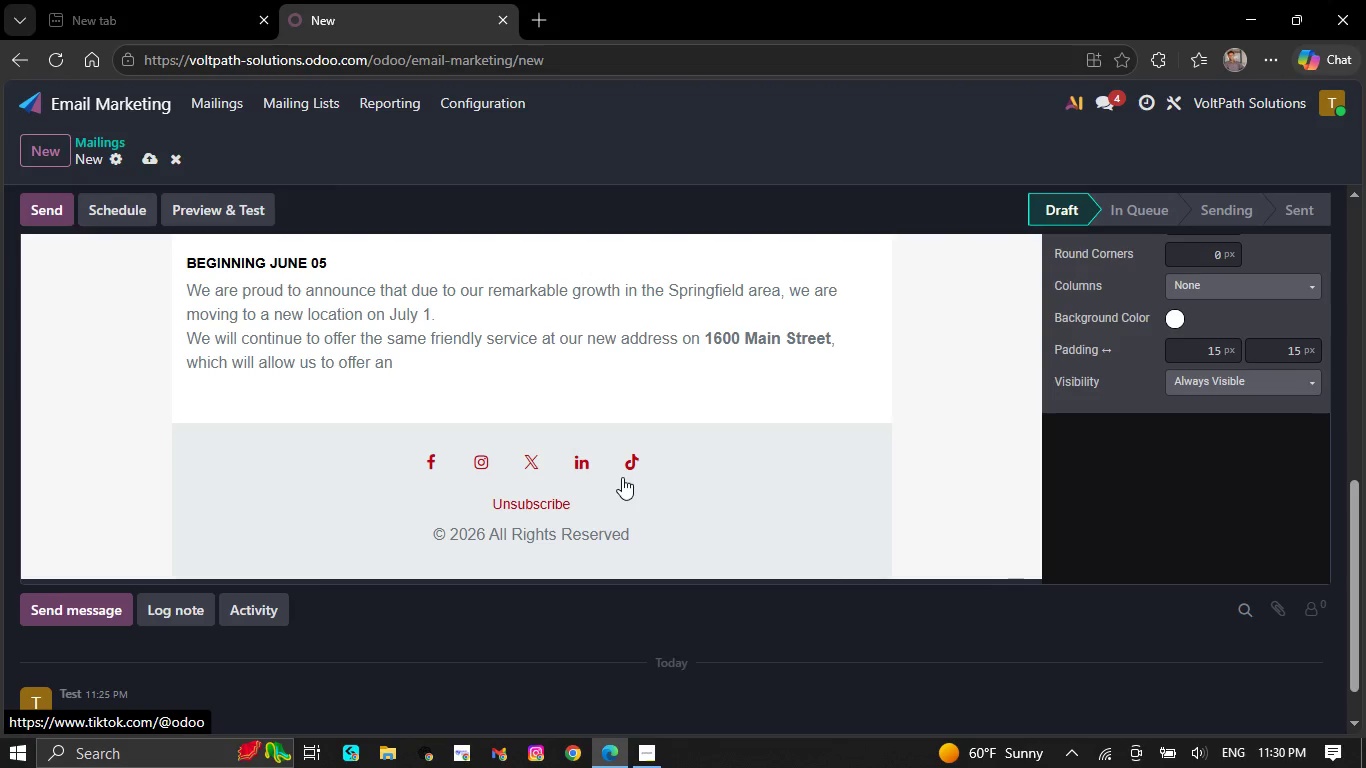 
key(Backspace)
 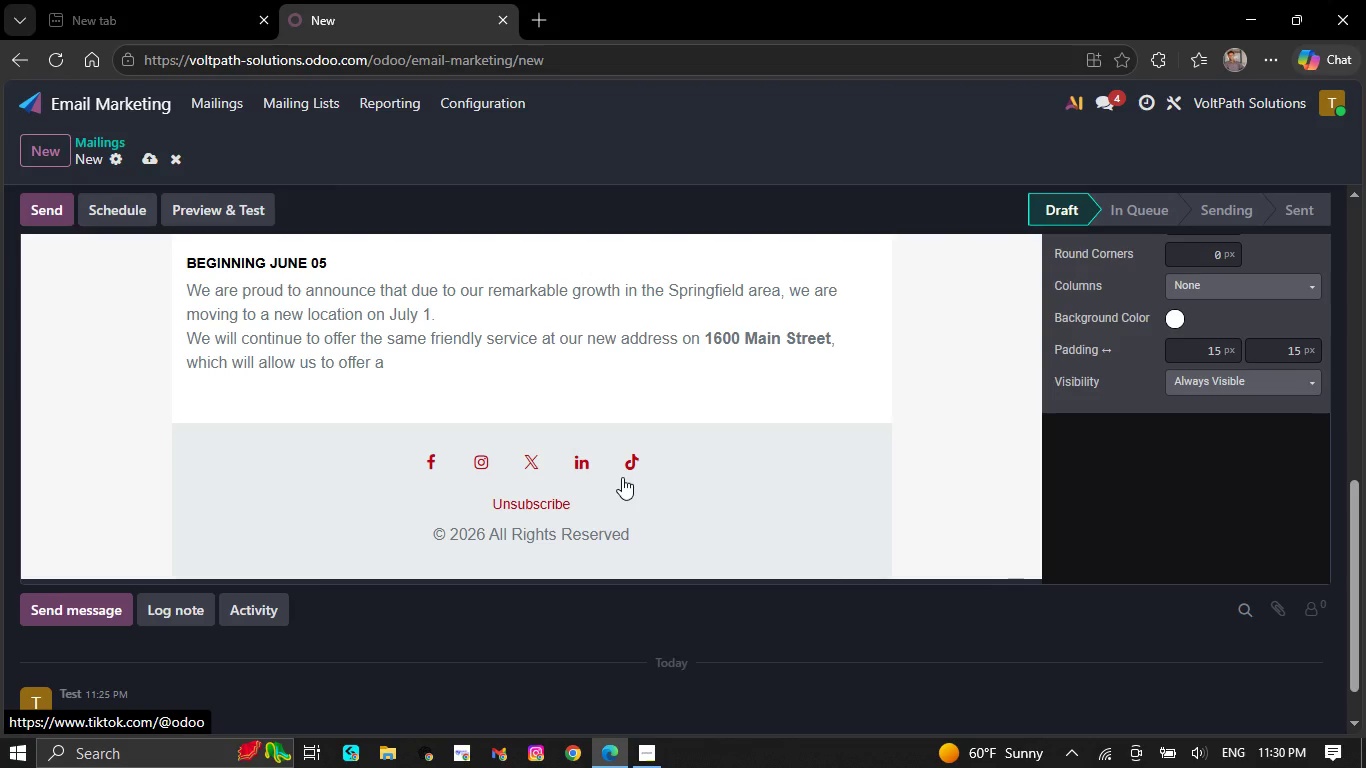 
key(Backspace)
 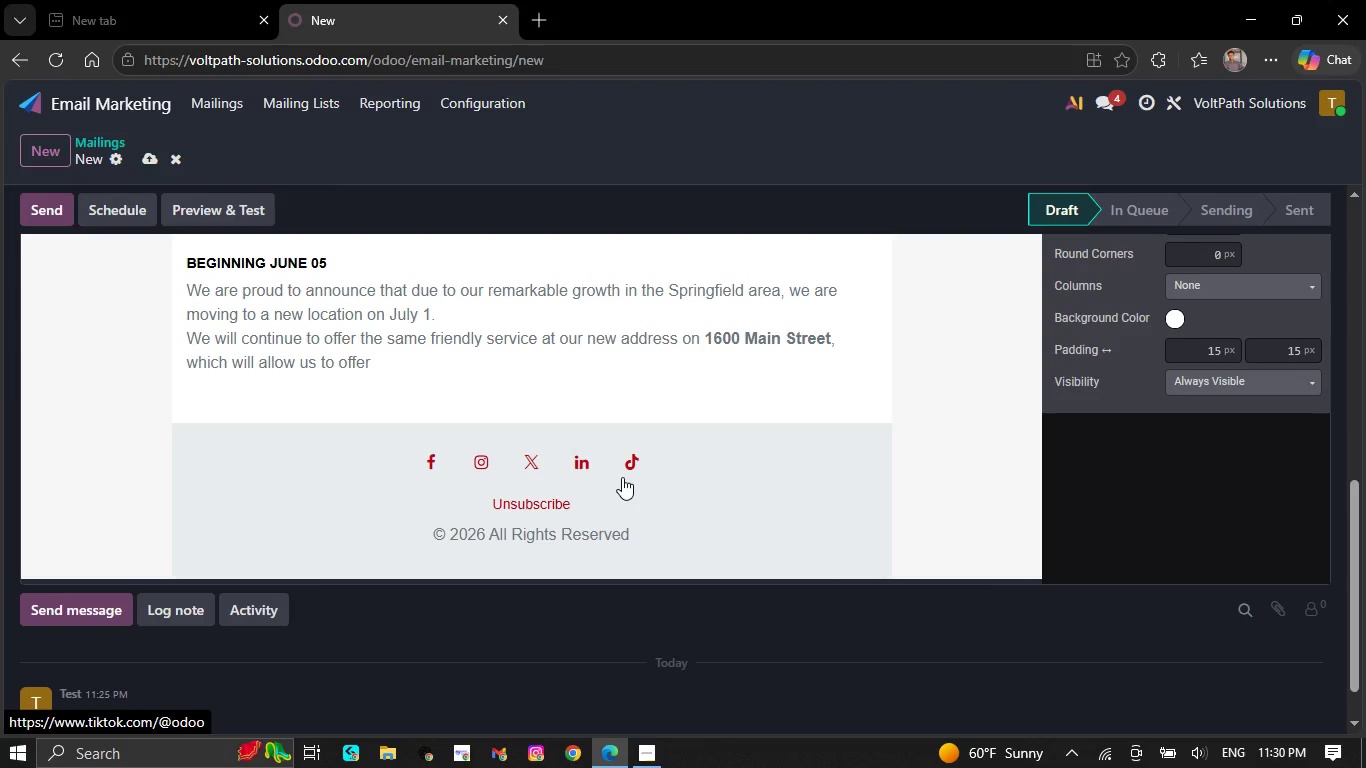 
key(Backspace)
 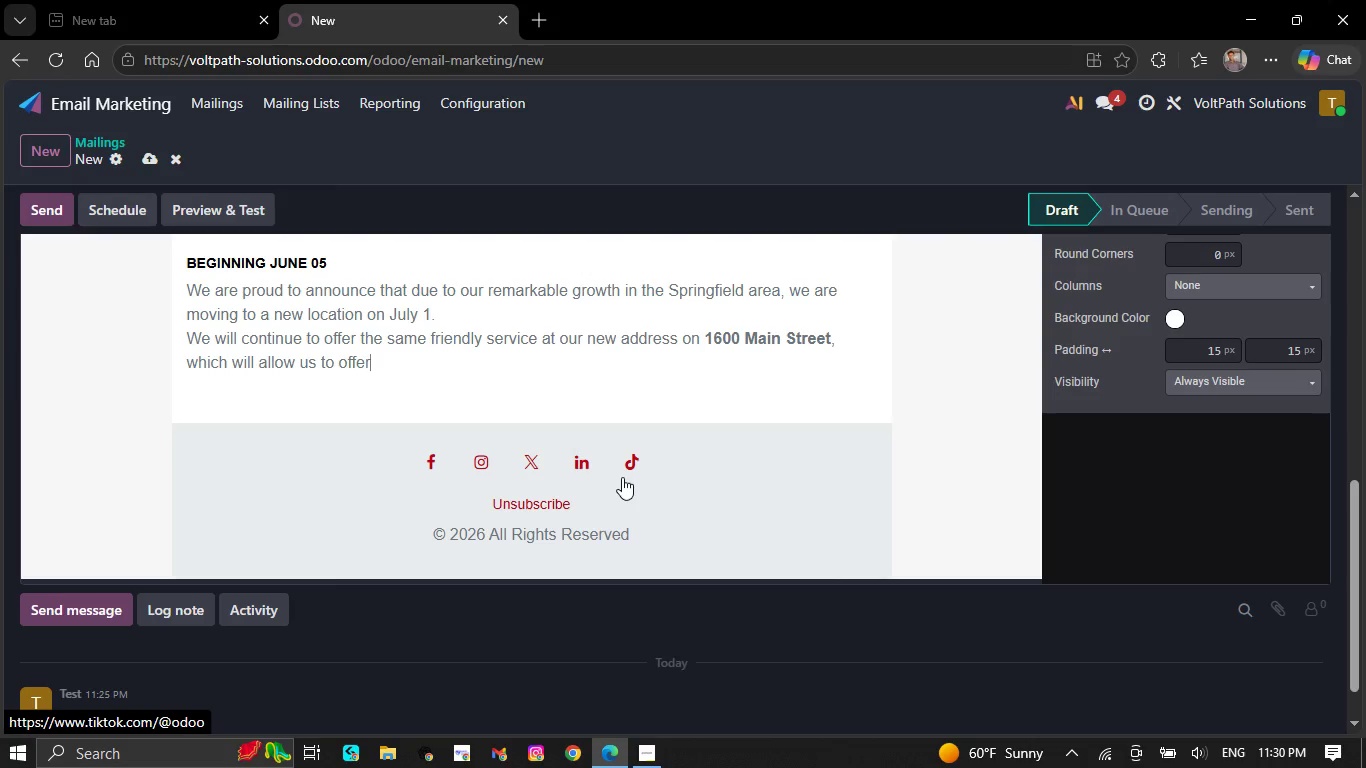 
key(Backspace)
 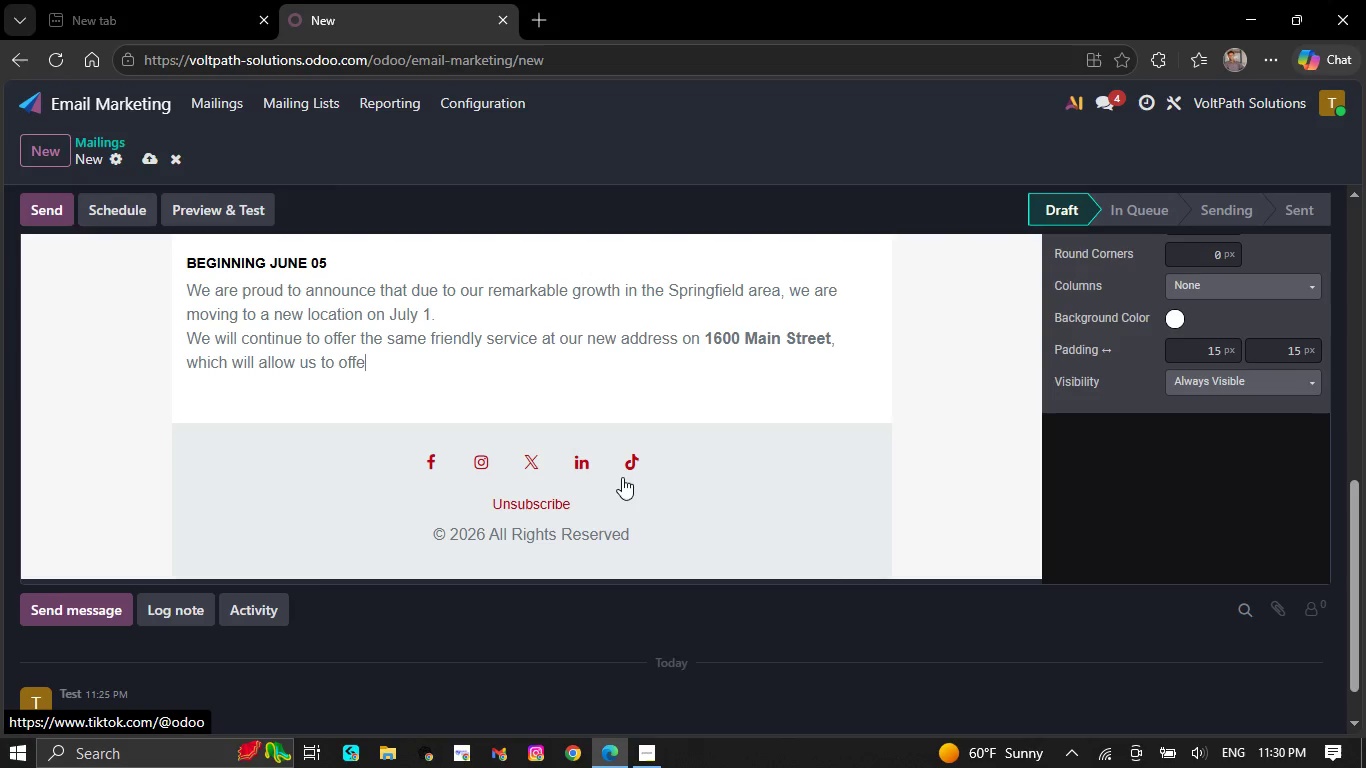 
key(Backspace)
 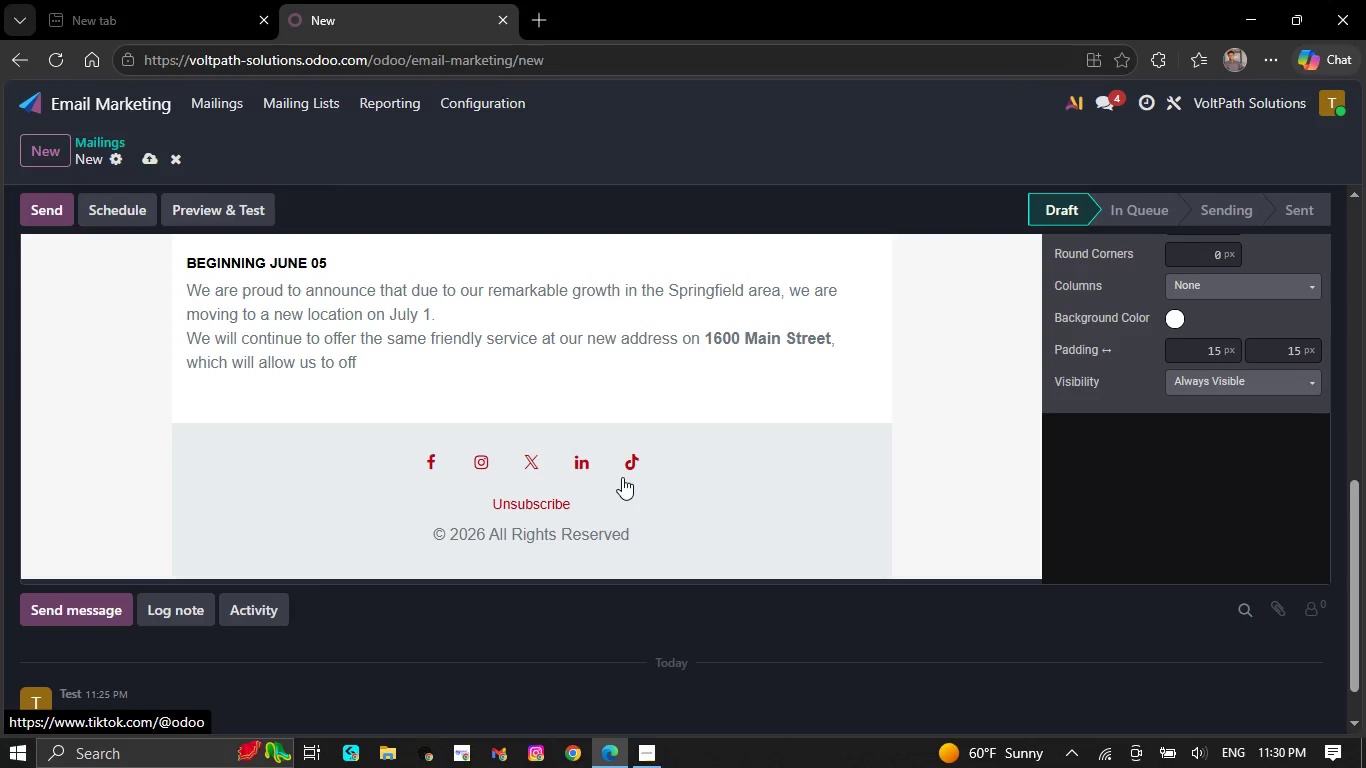 
key(Backspace)
 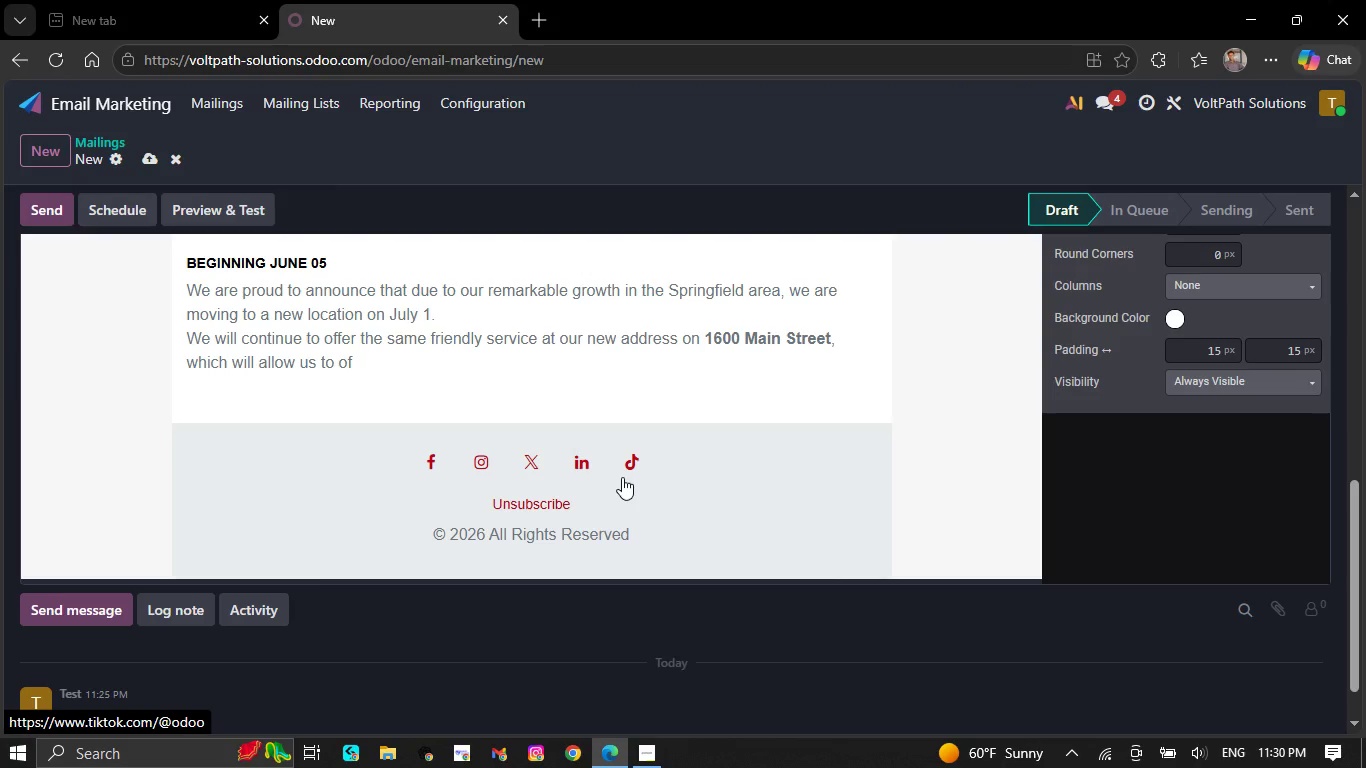 
key(Backspace)
 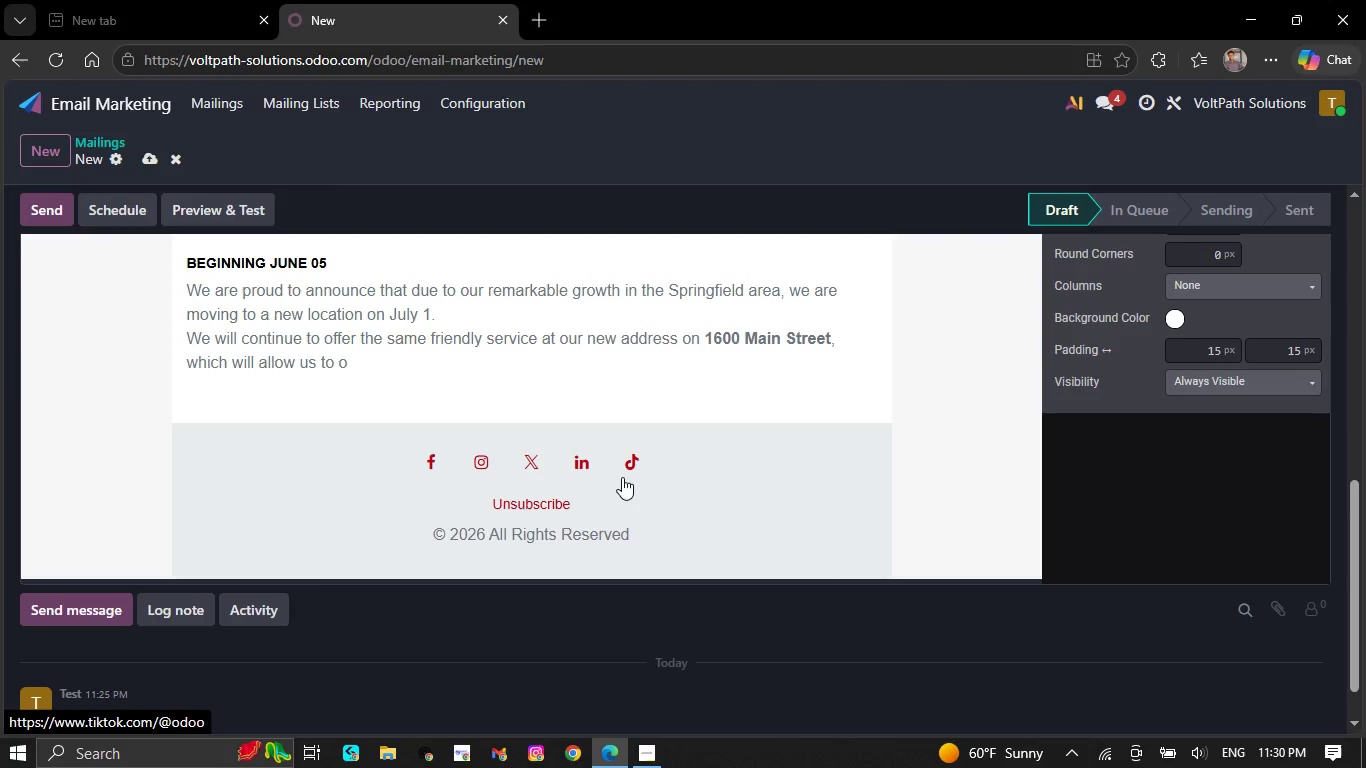 
key(Backspace)
 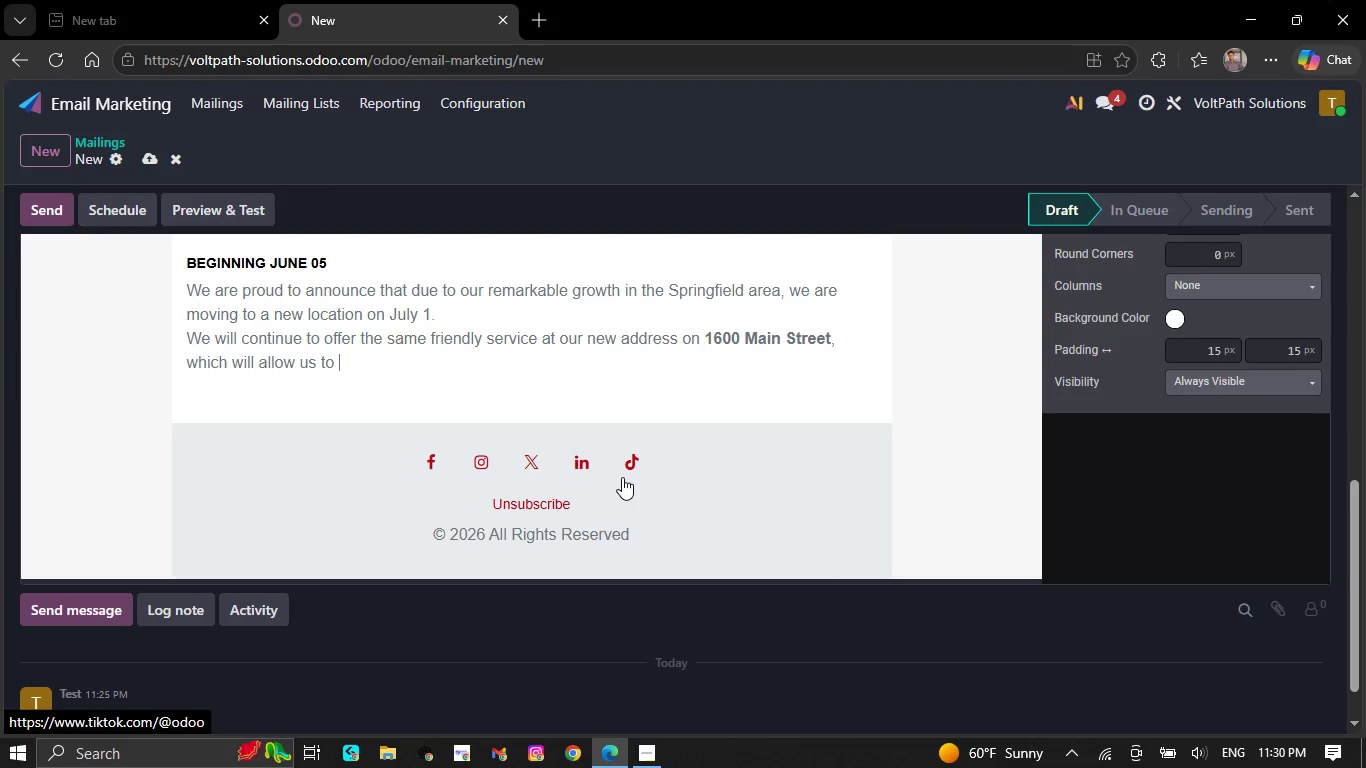 
key(Backspace)
 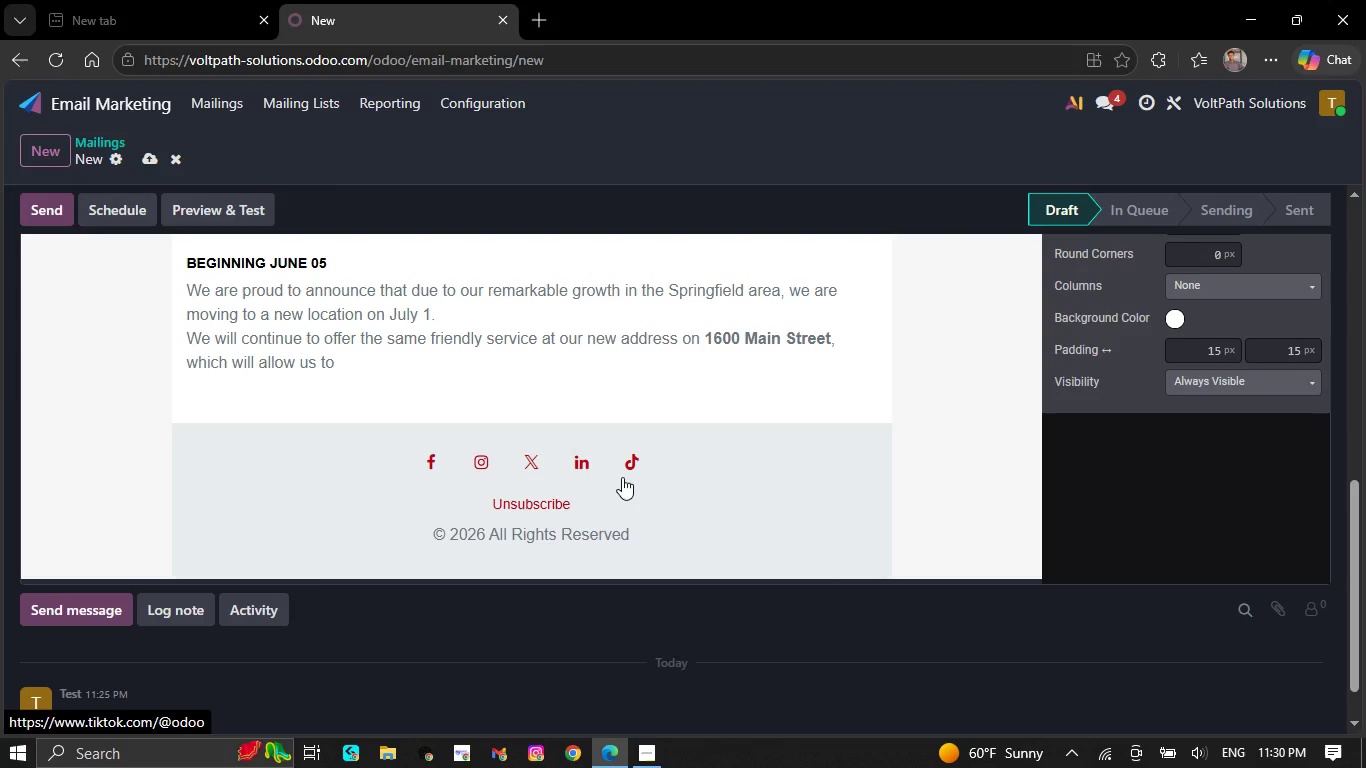 
key(Backspace)
 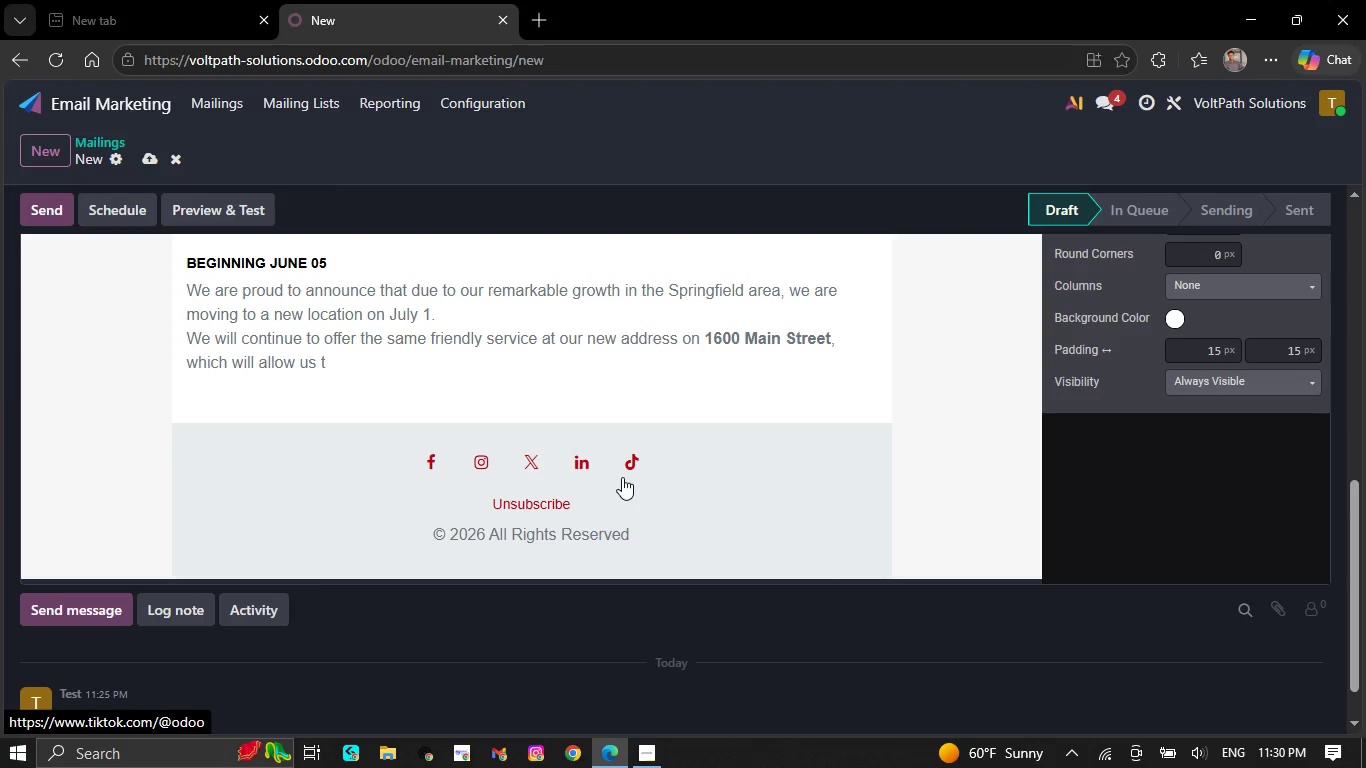 
key(Backspace)
 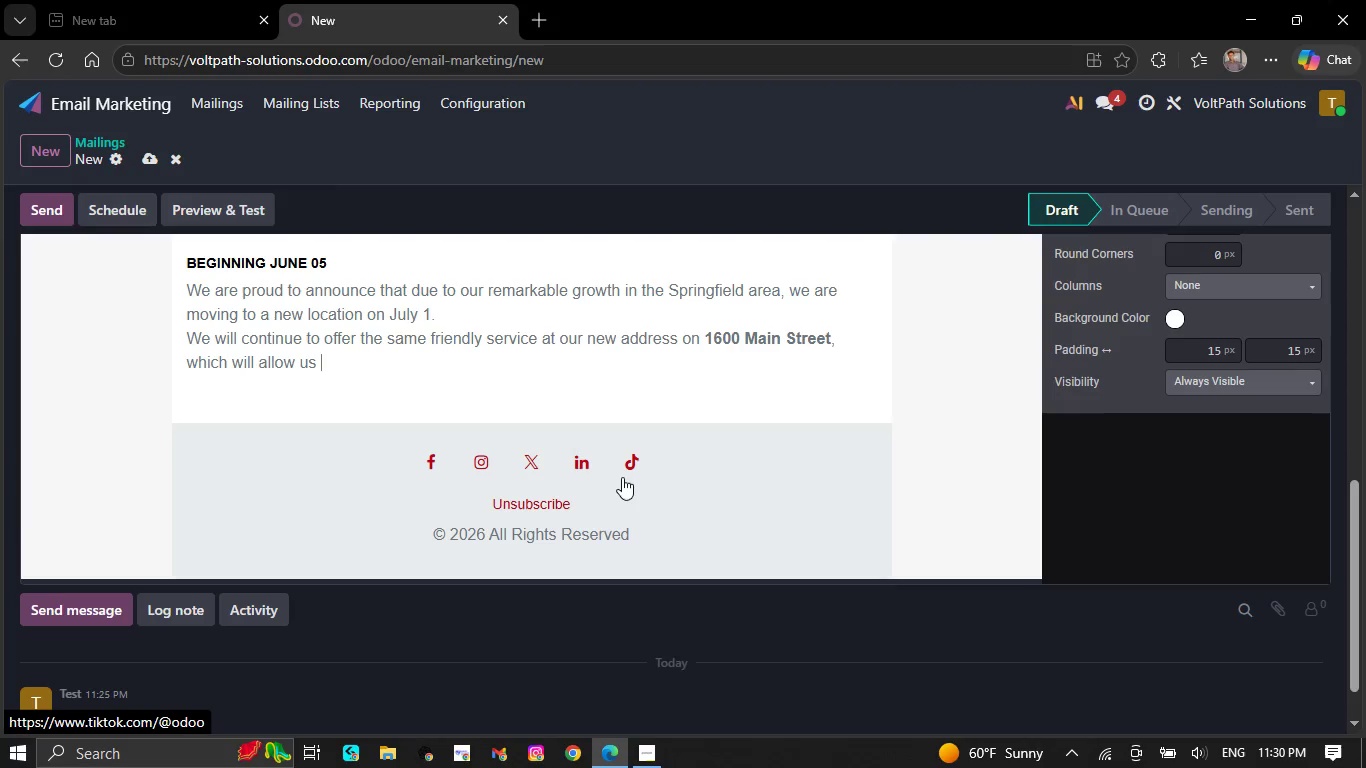 
key(Backspace)
 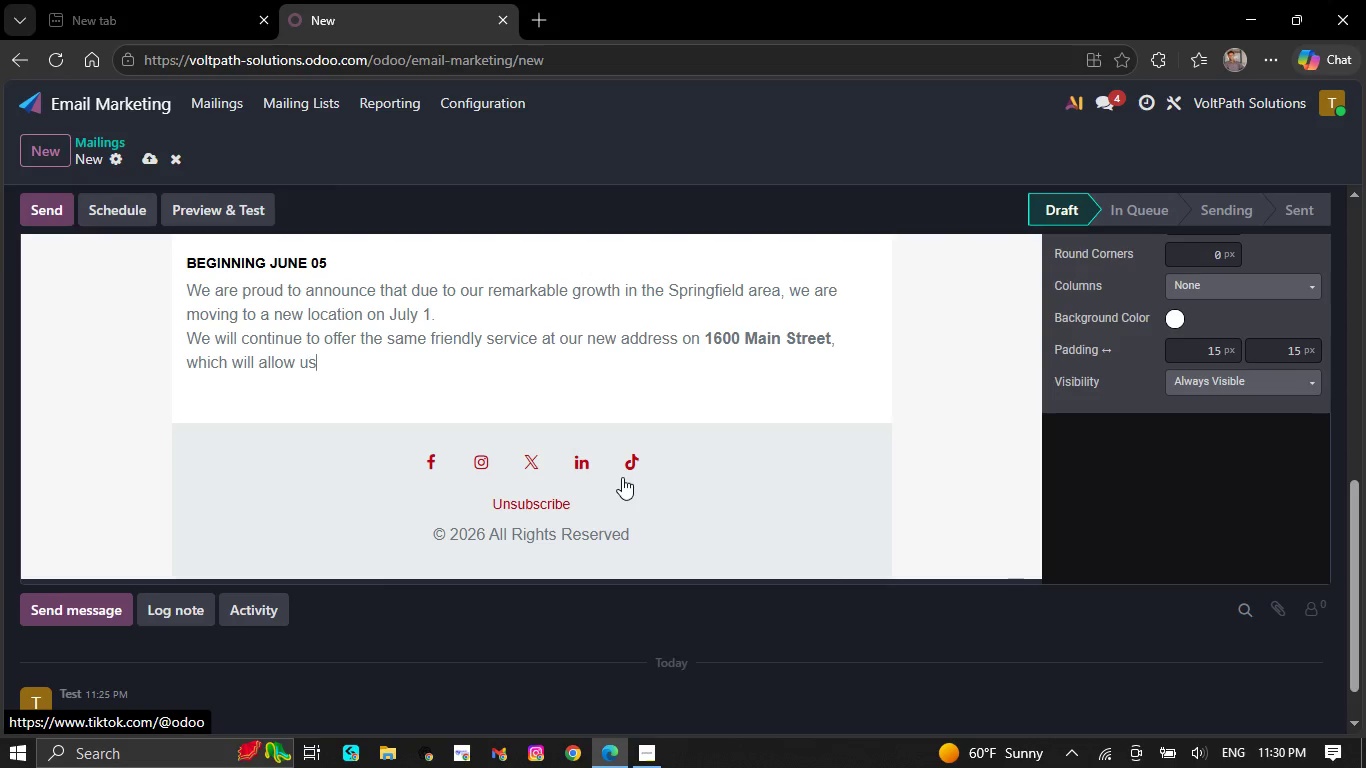 
key(Backspace)
 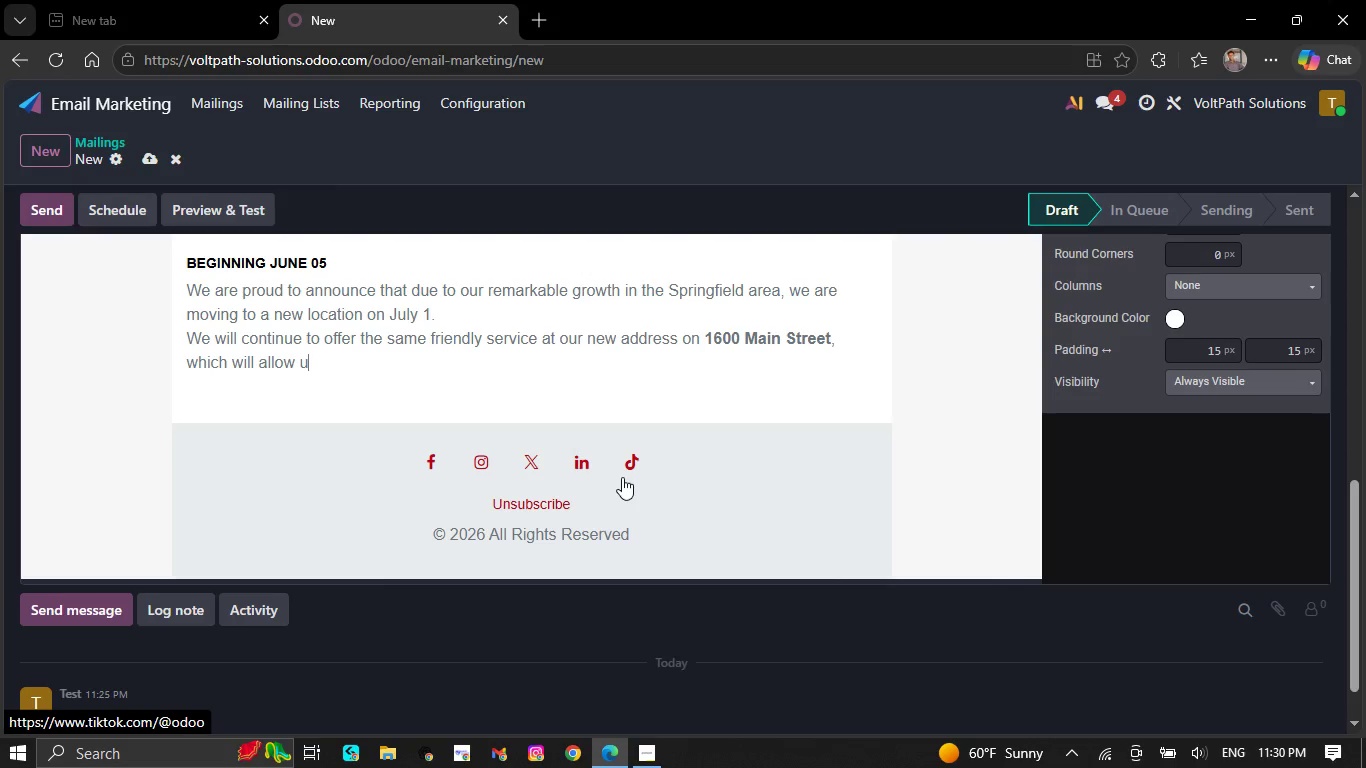 
key(Backspace)
 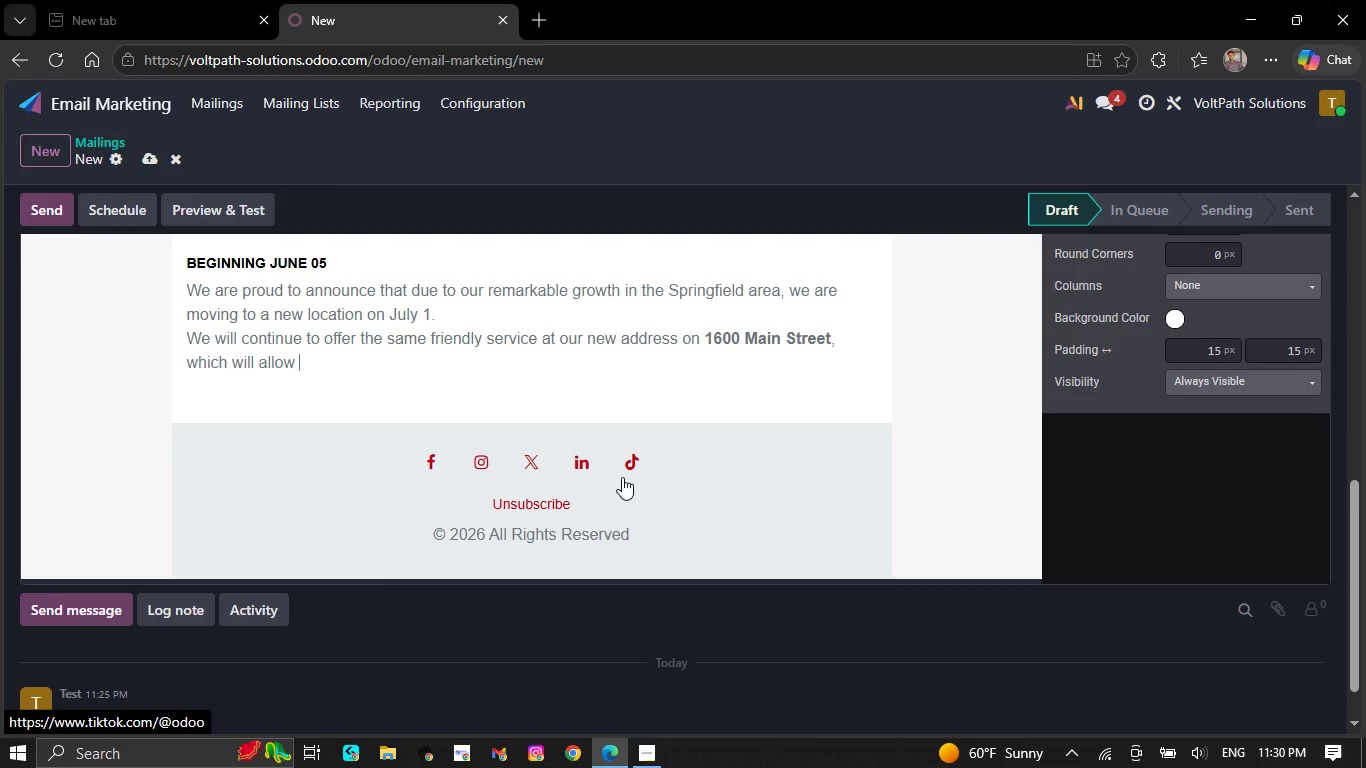 
key(Backspace)
 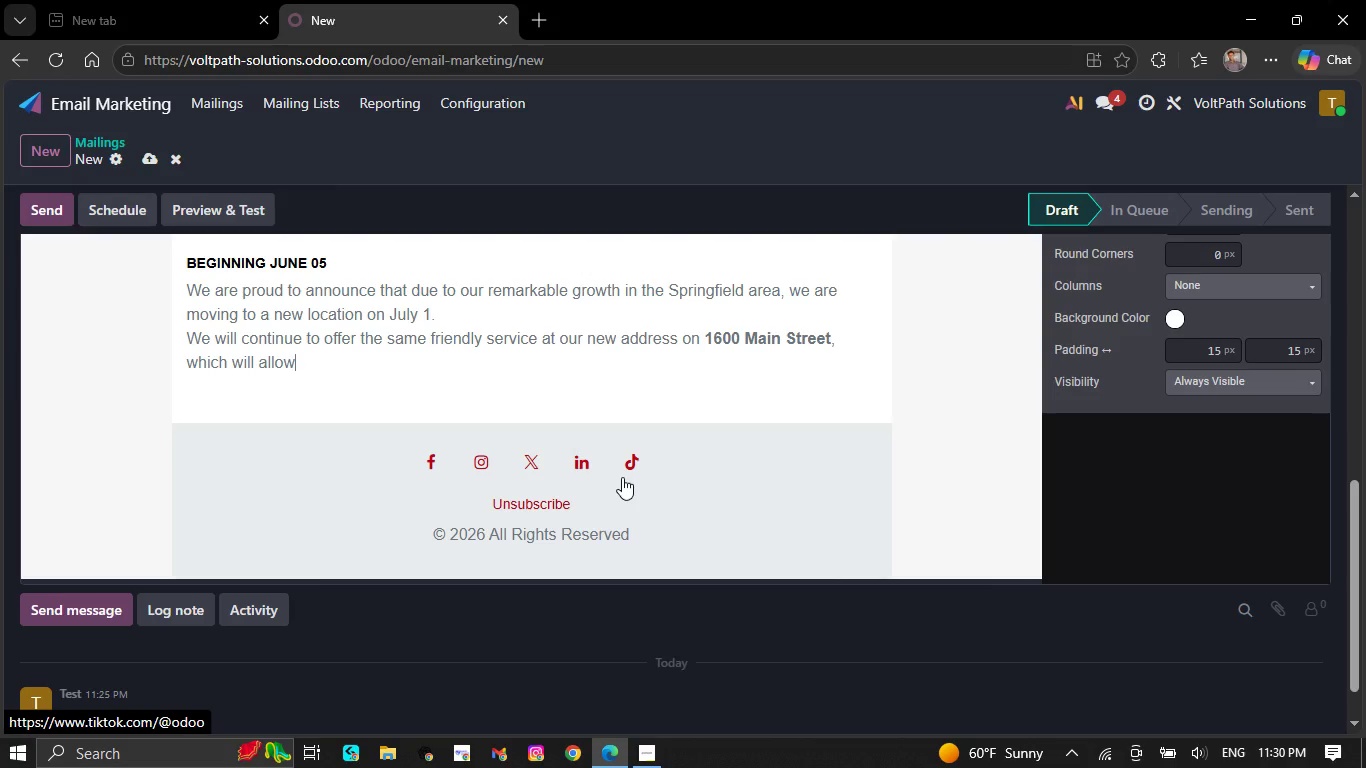 
key(Backspace)
 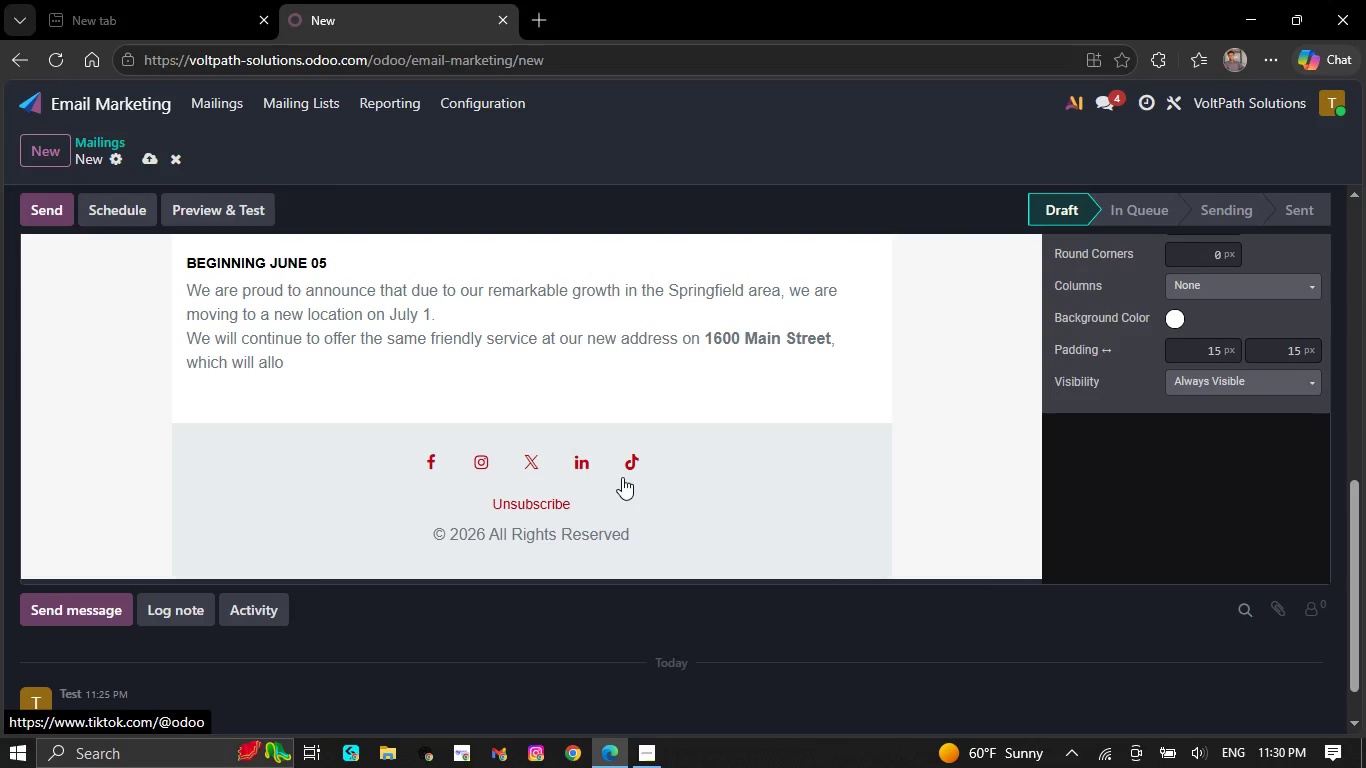 
key(Backspace)
 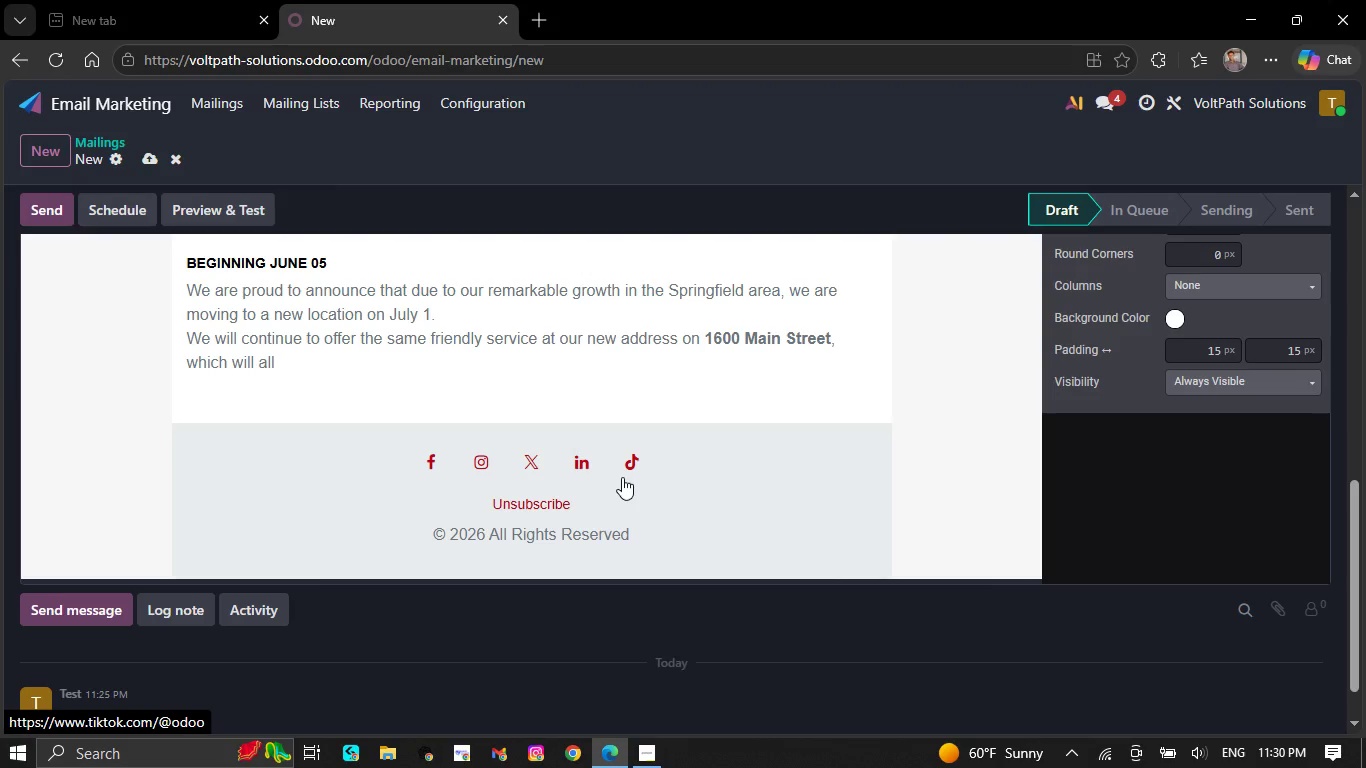 
key(Backspace)
 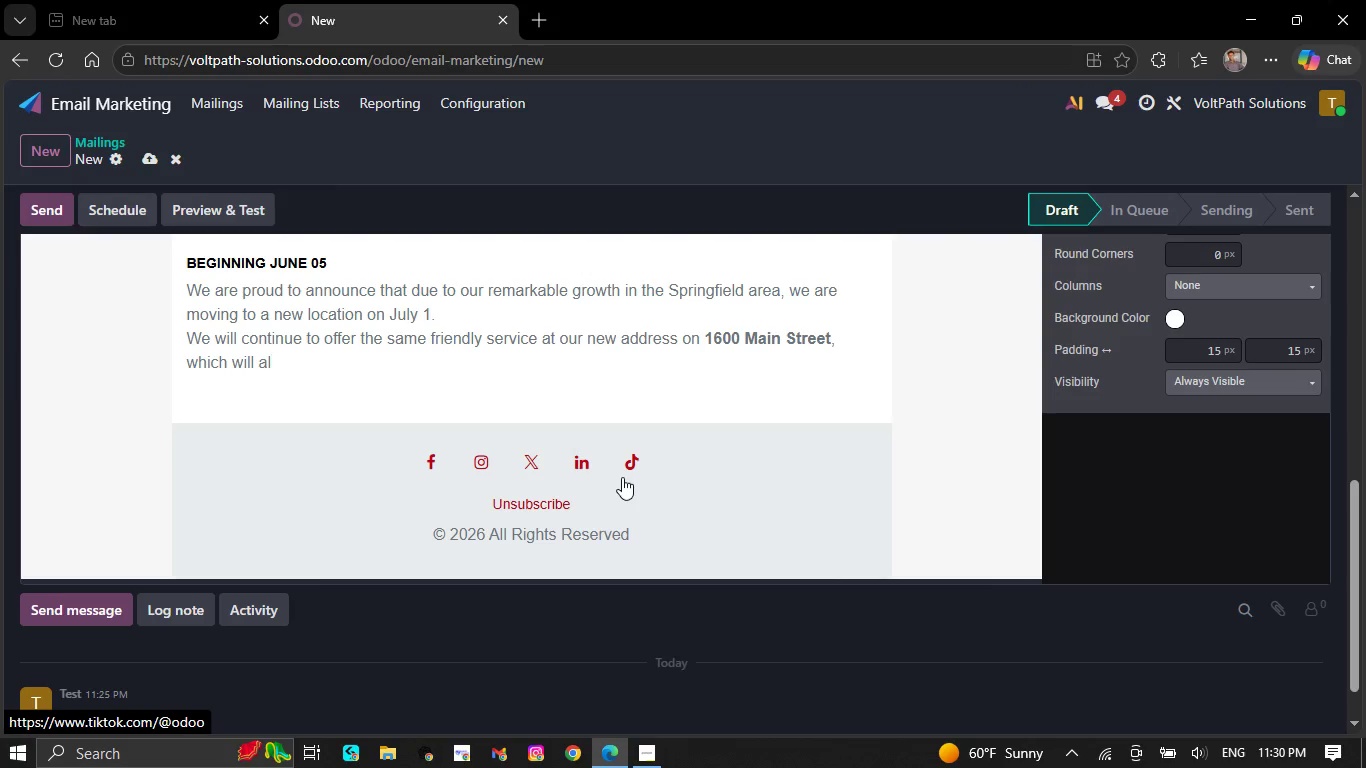 
key(Backspace)
 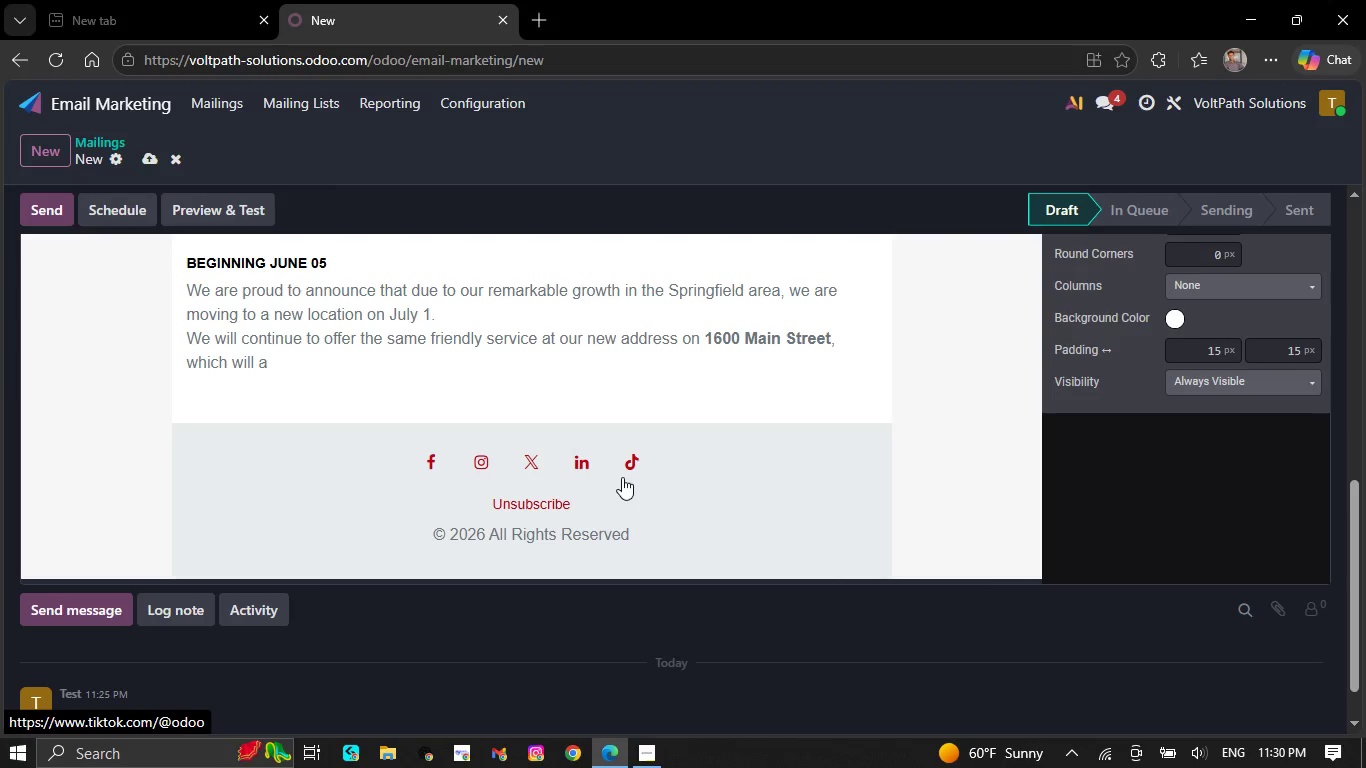 
key(Backspace)
 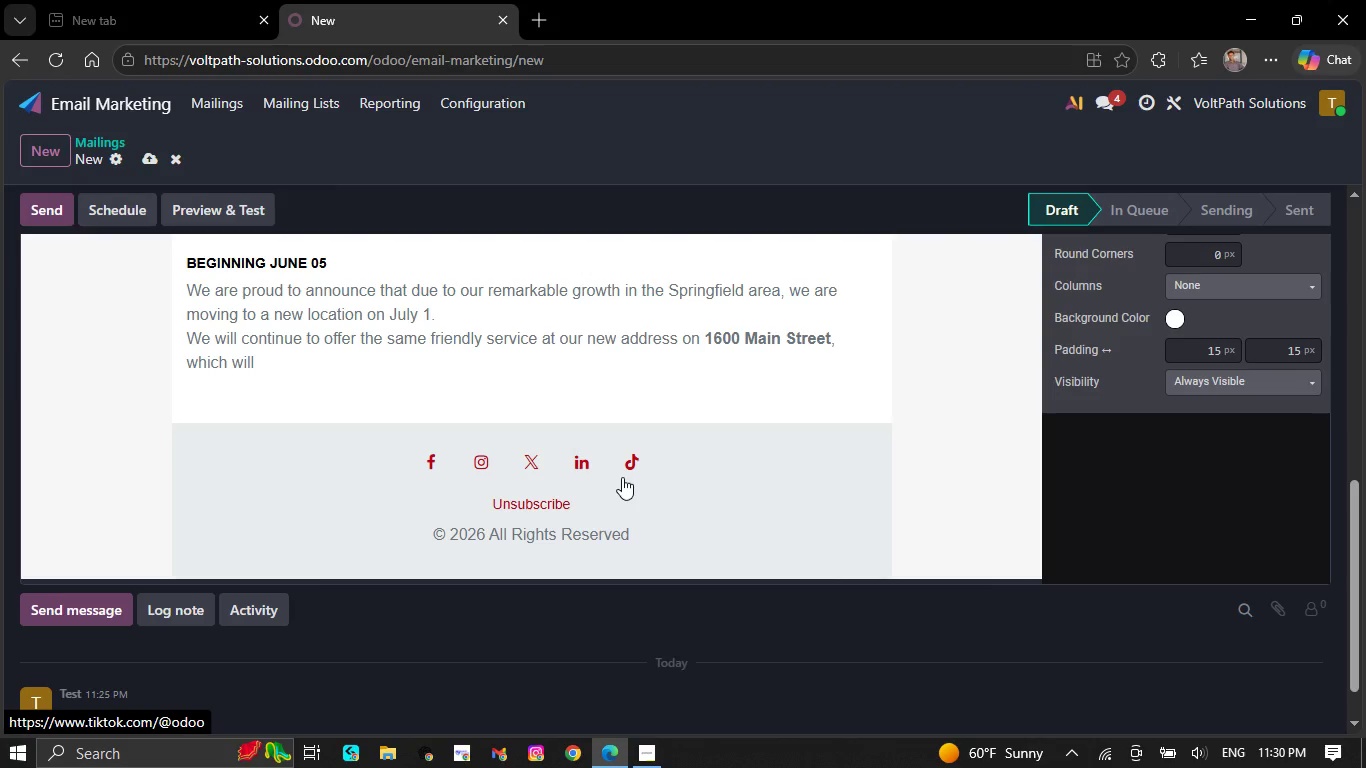 
key(Backspace)
 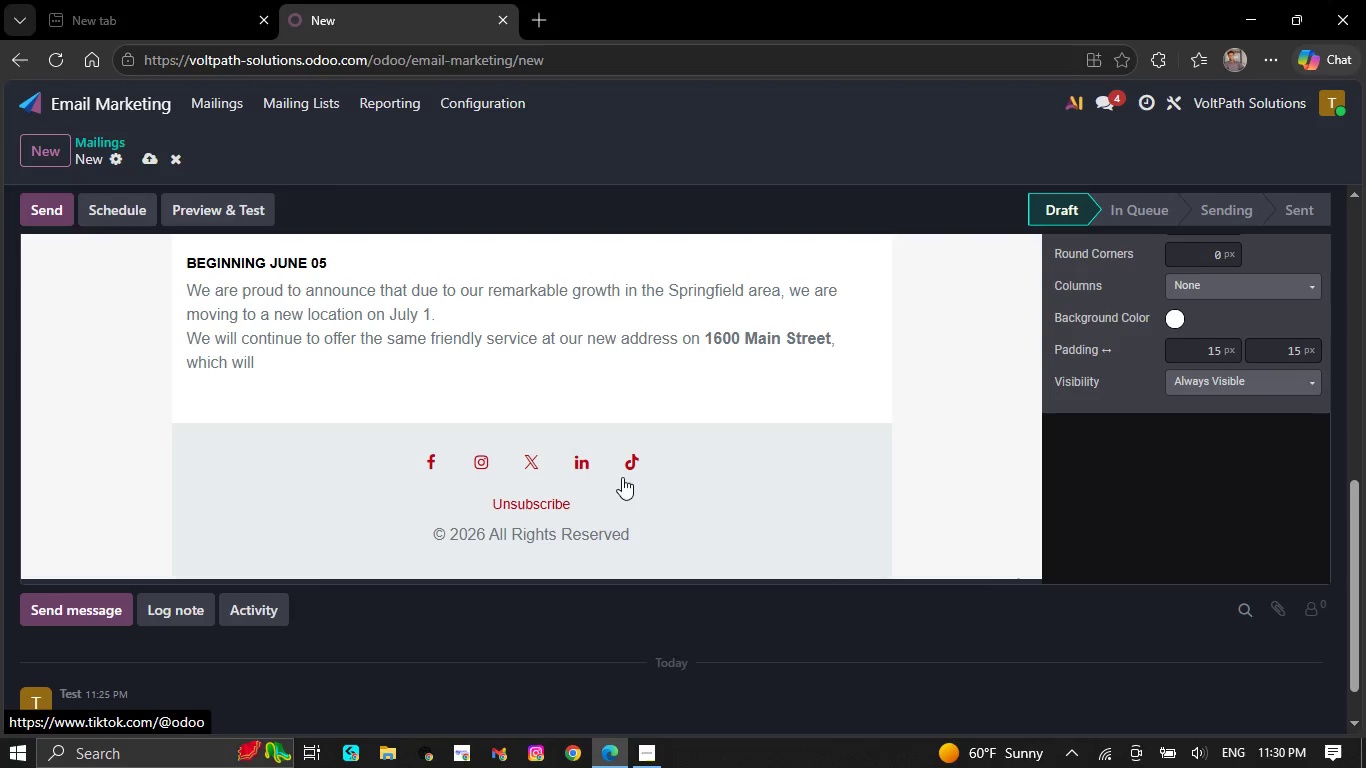 
key(Backspace)
 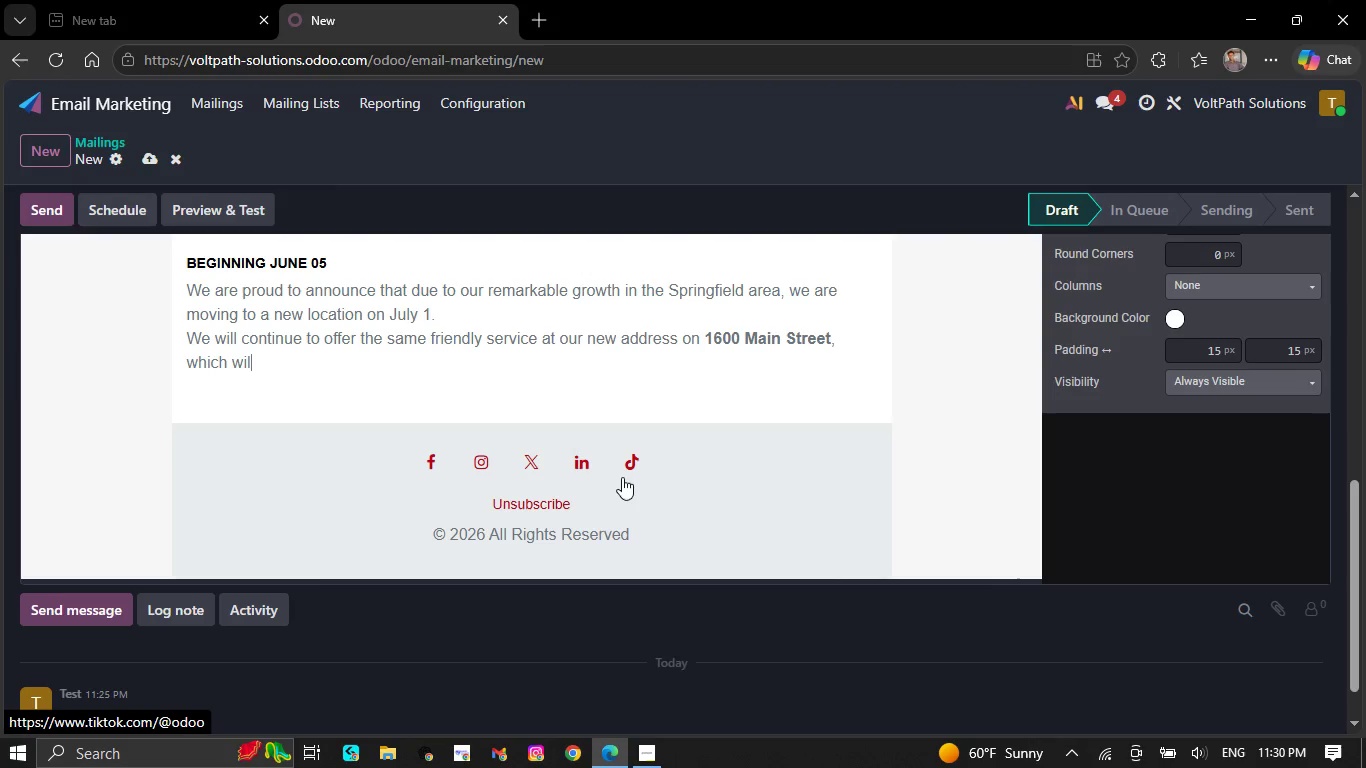 
key(Backspace)
 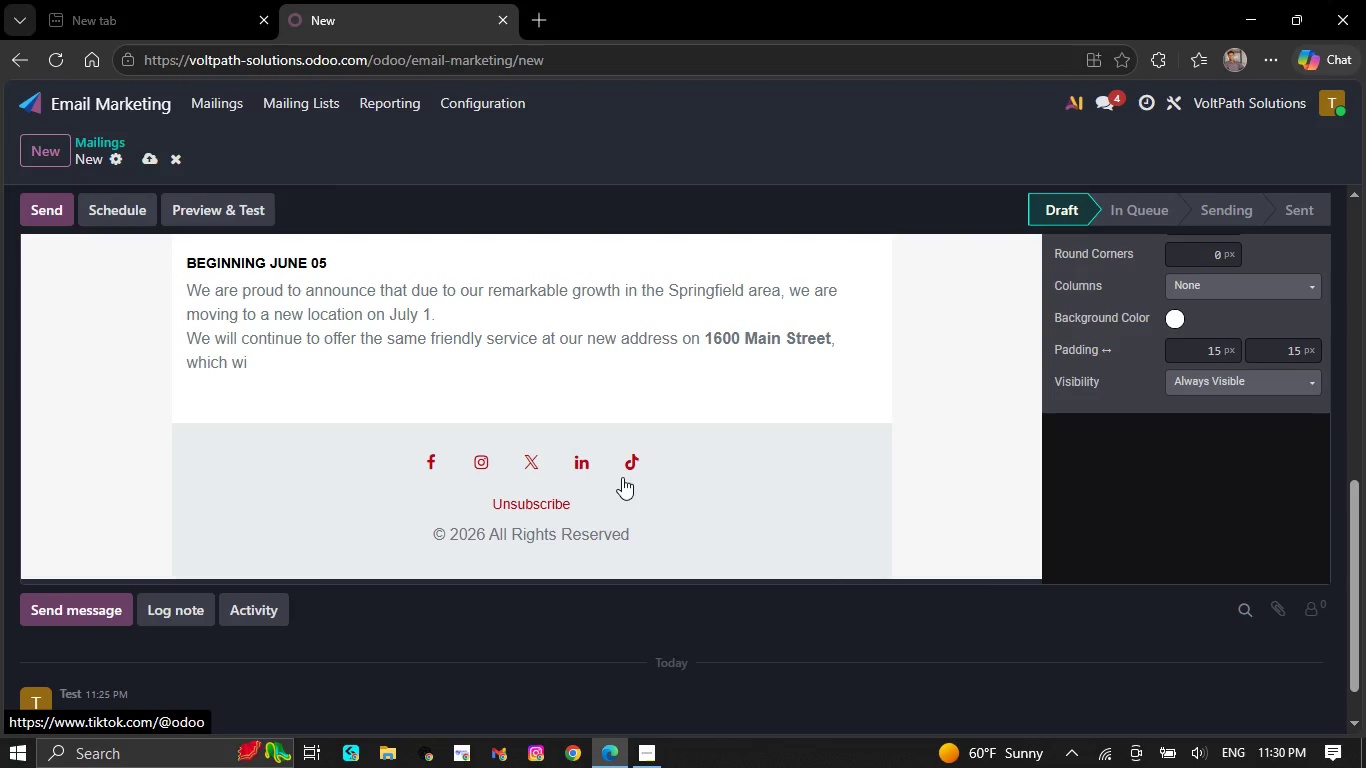 
key(Backspace)
 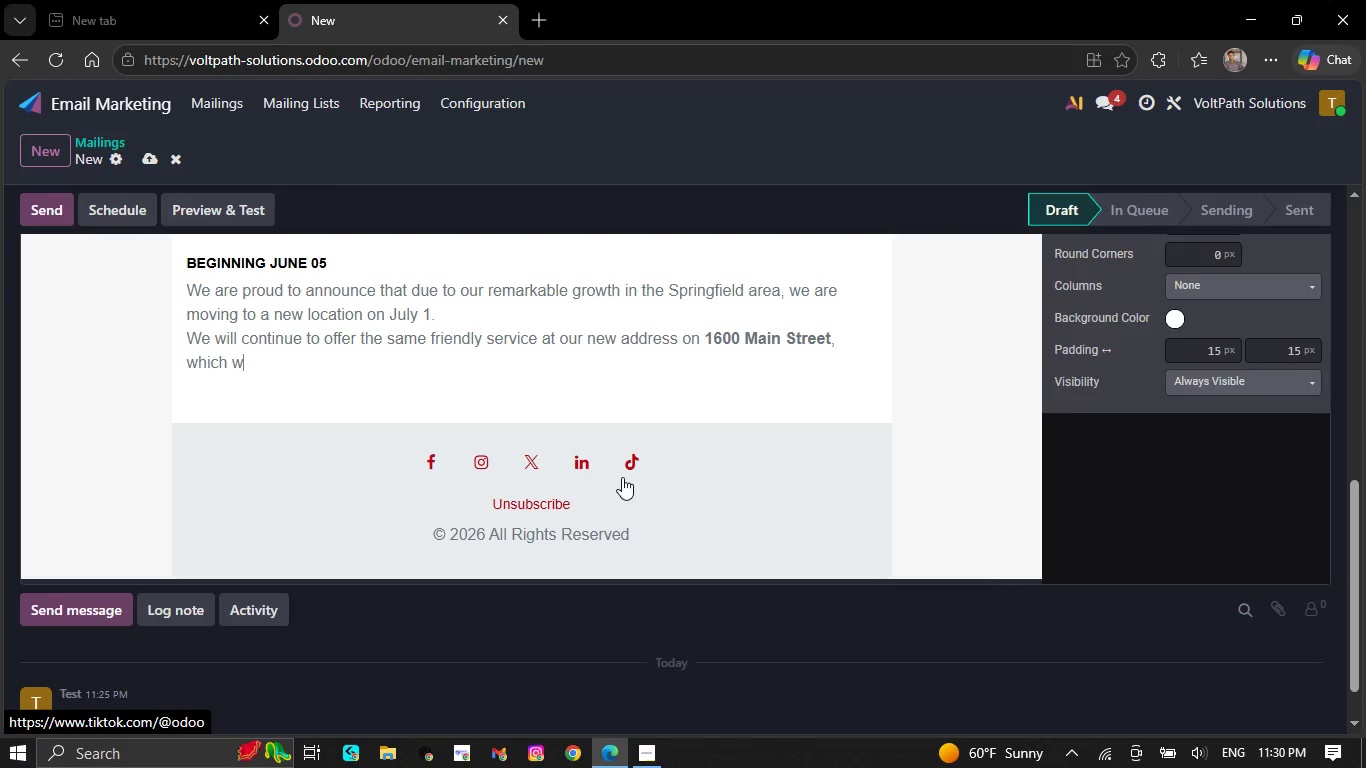 
key(Backspace)
 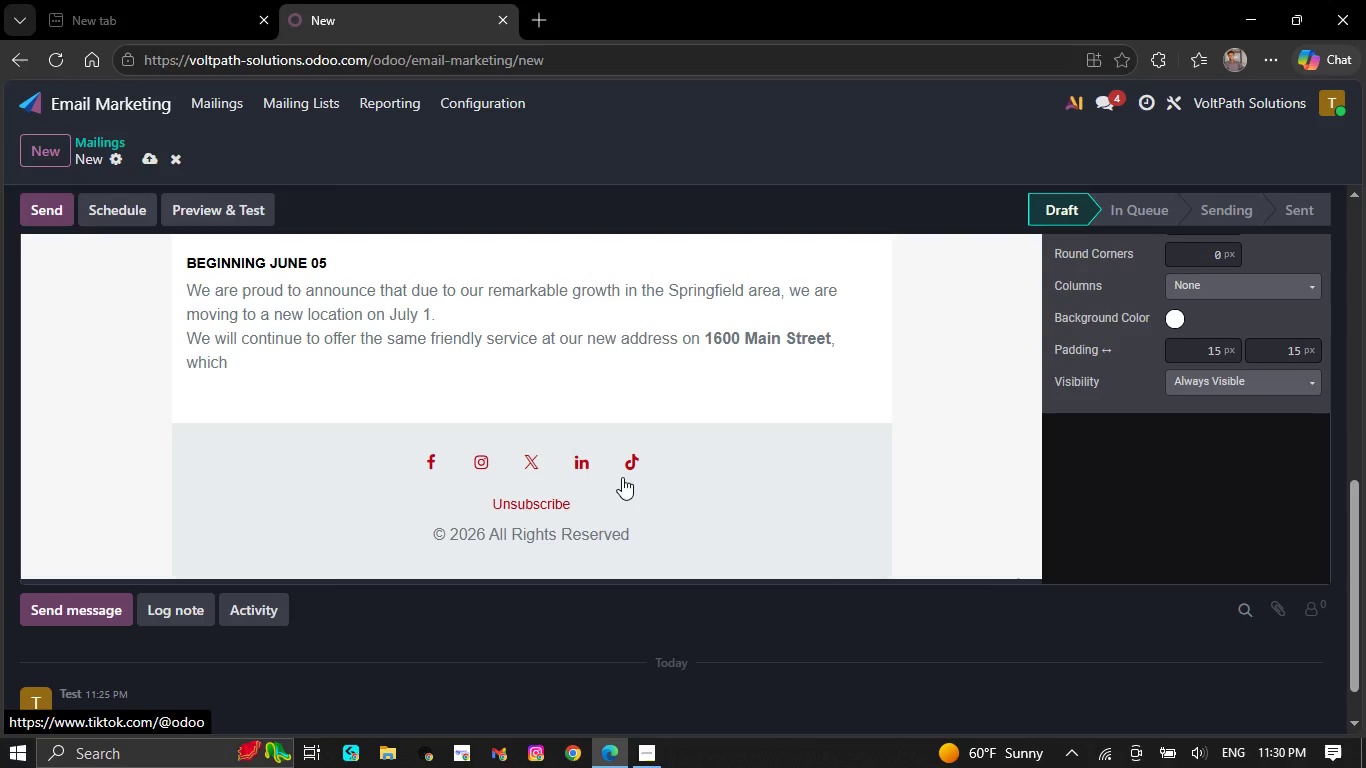 
key(Backspace)
 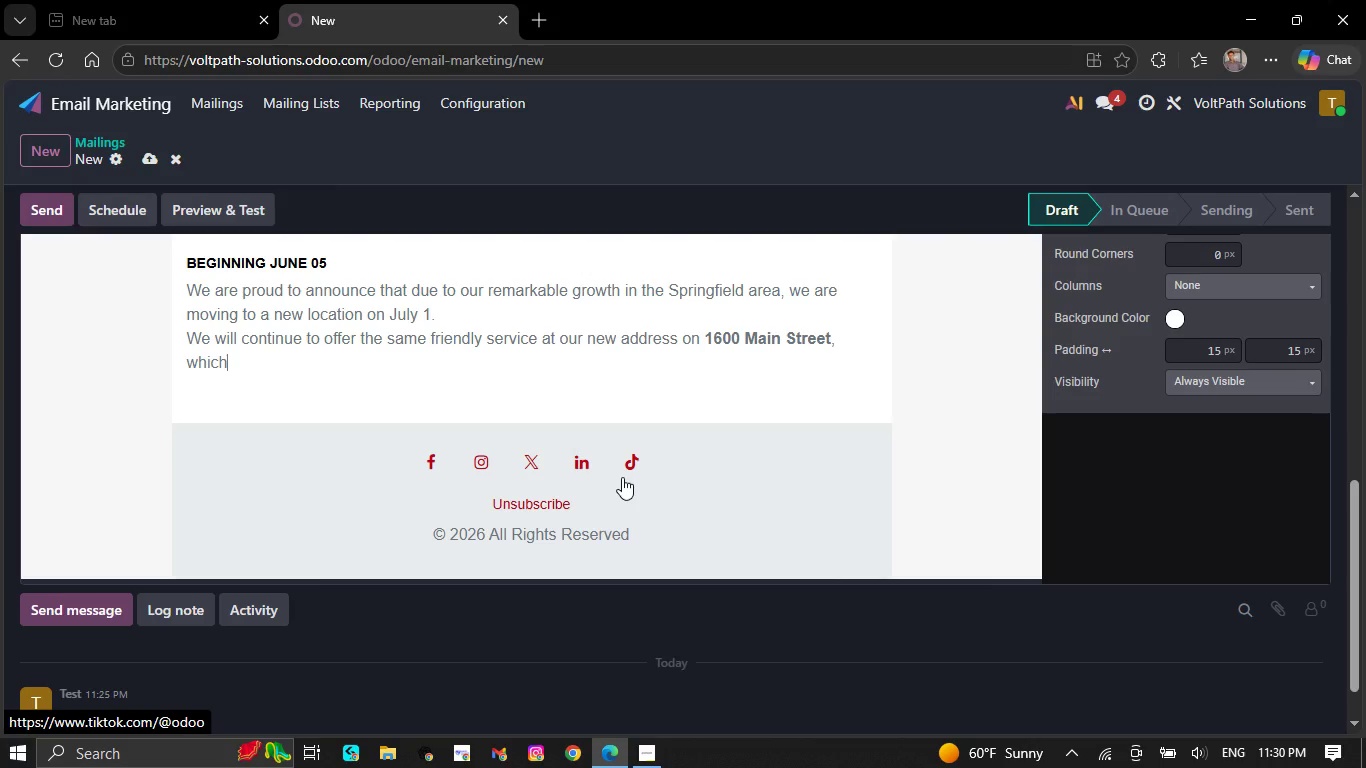 
key(Backspace)
 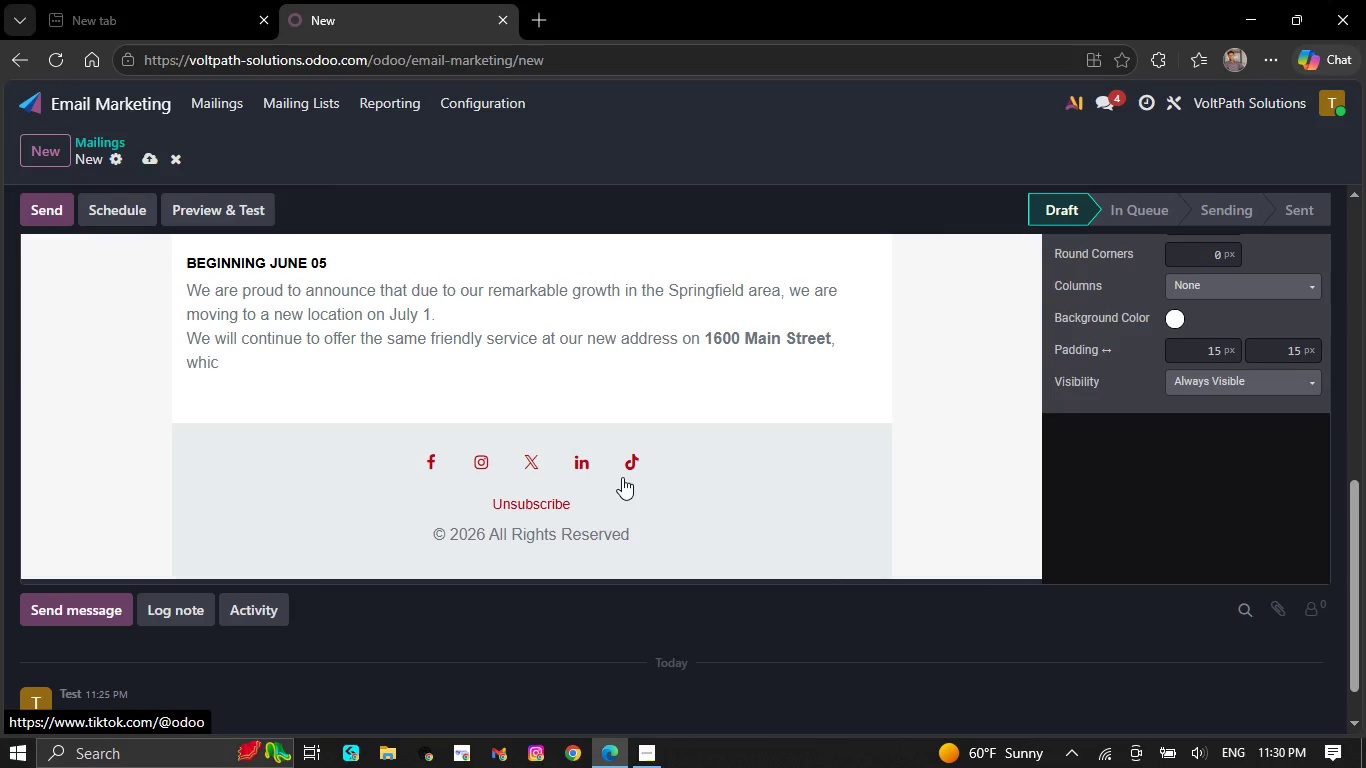 
key(Backspace)
 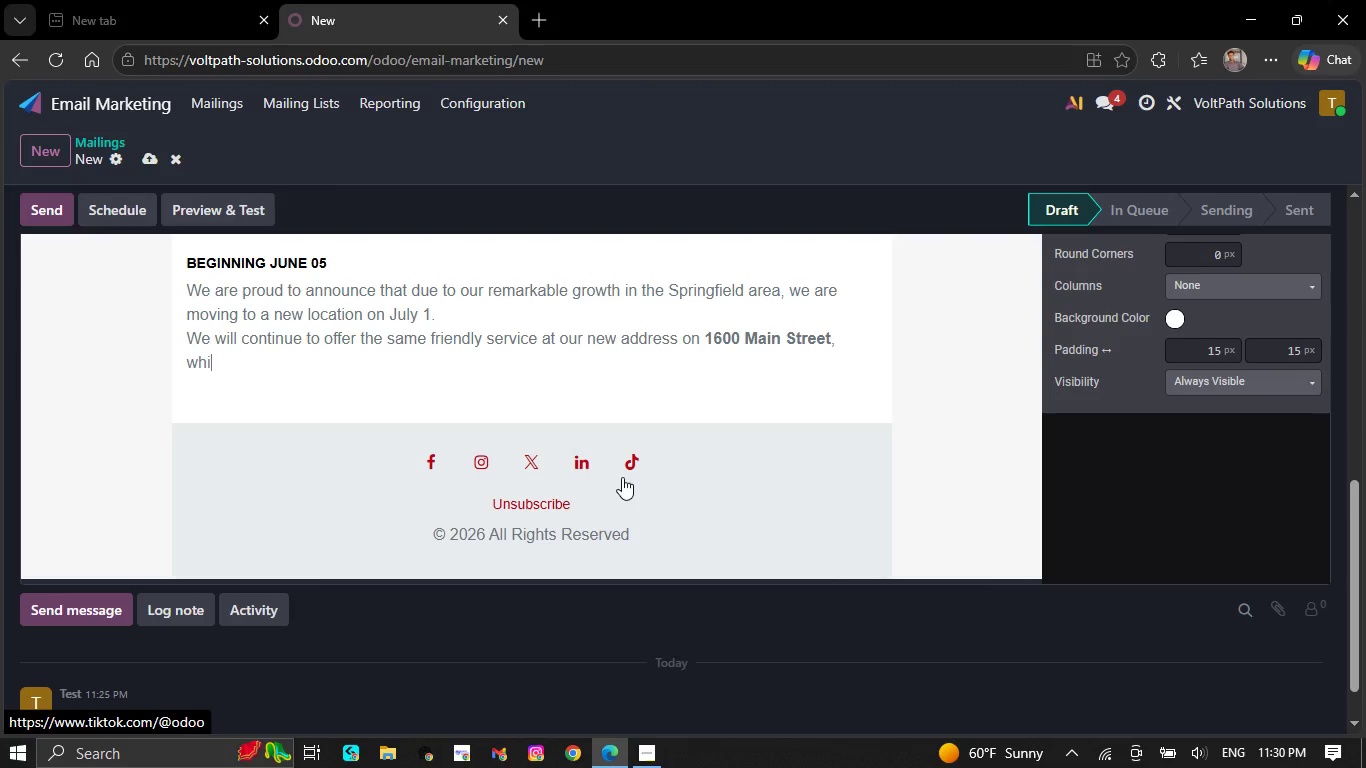 
key(Backspace)
 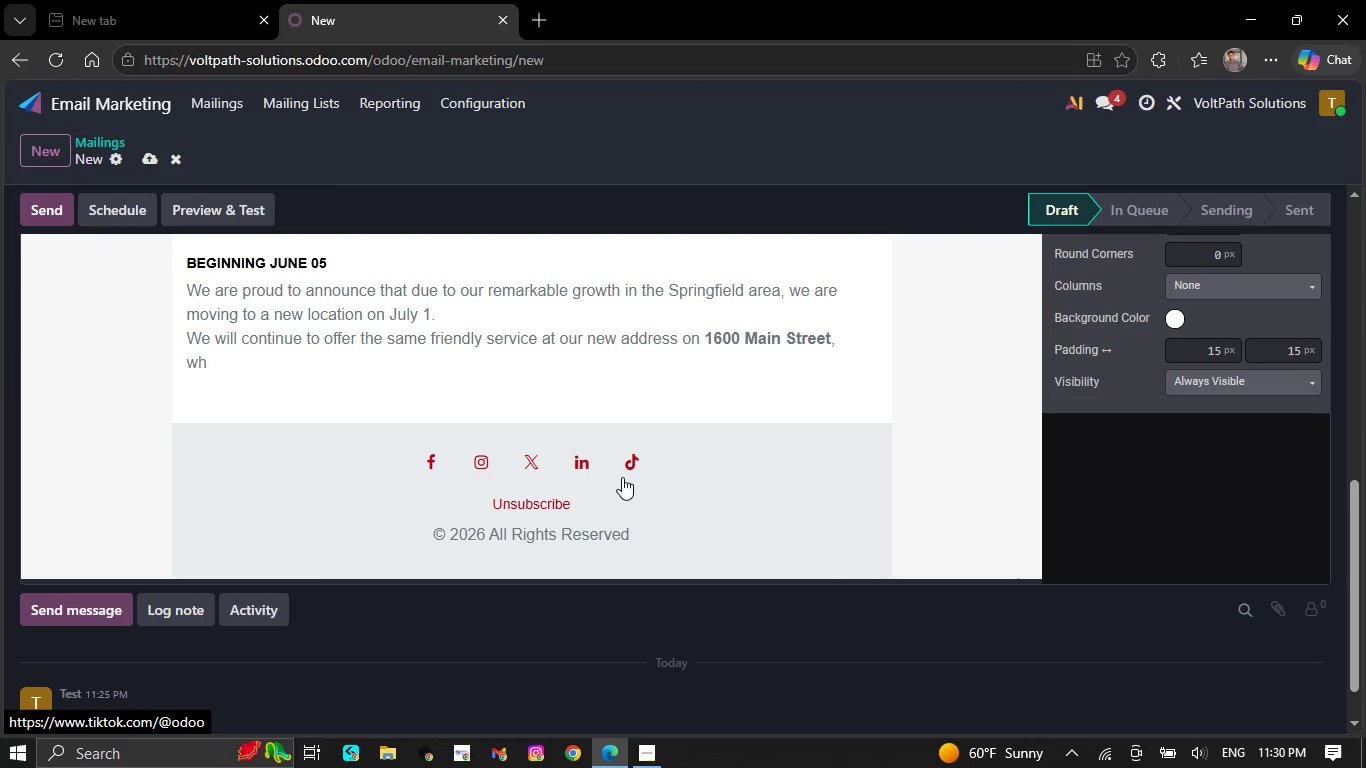 
key(Backspace)
 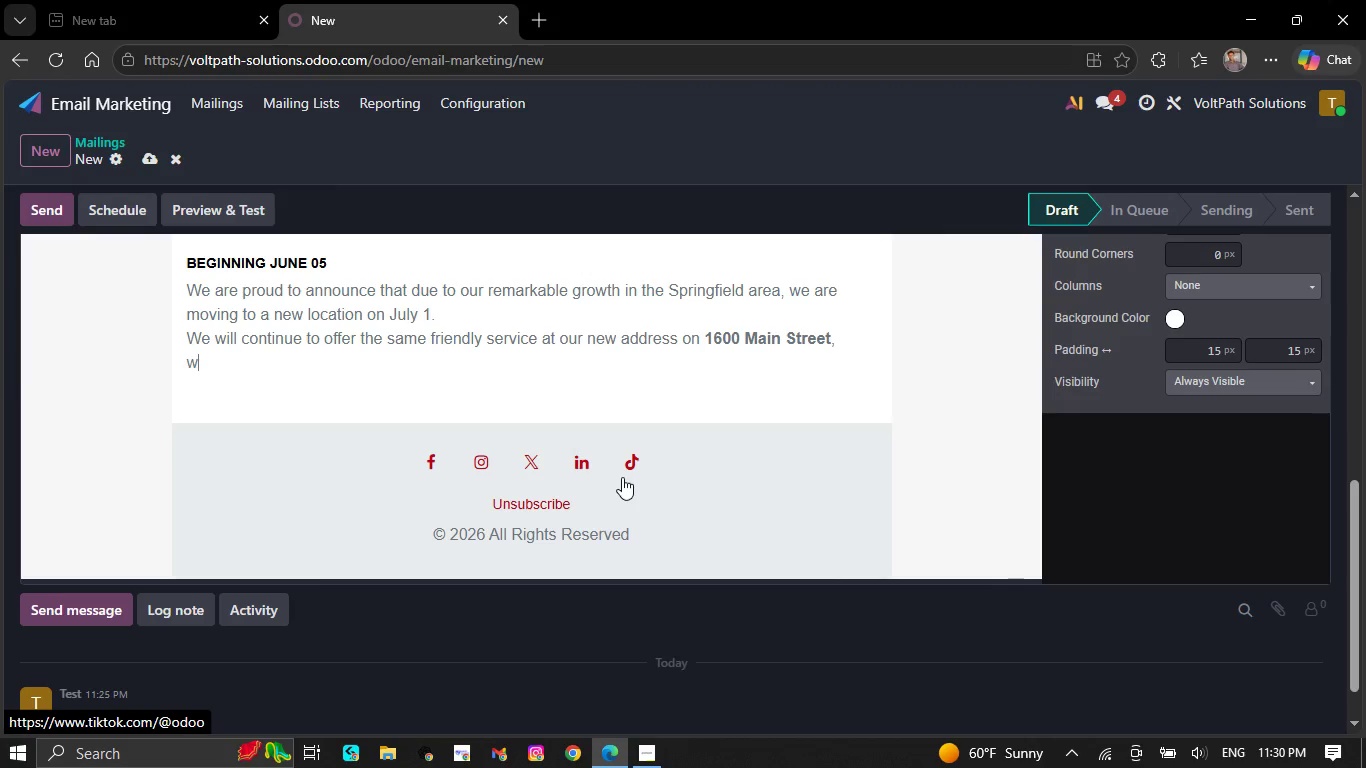 
key(Backspace)
 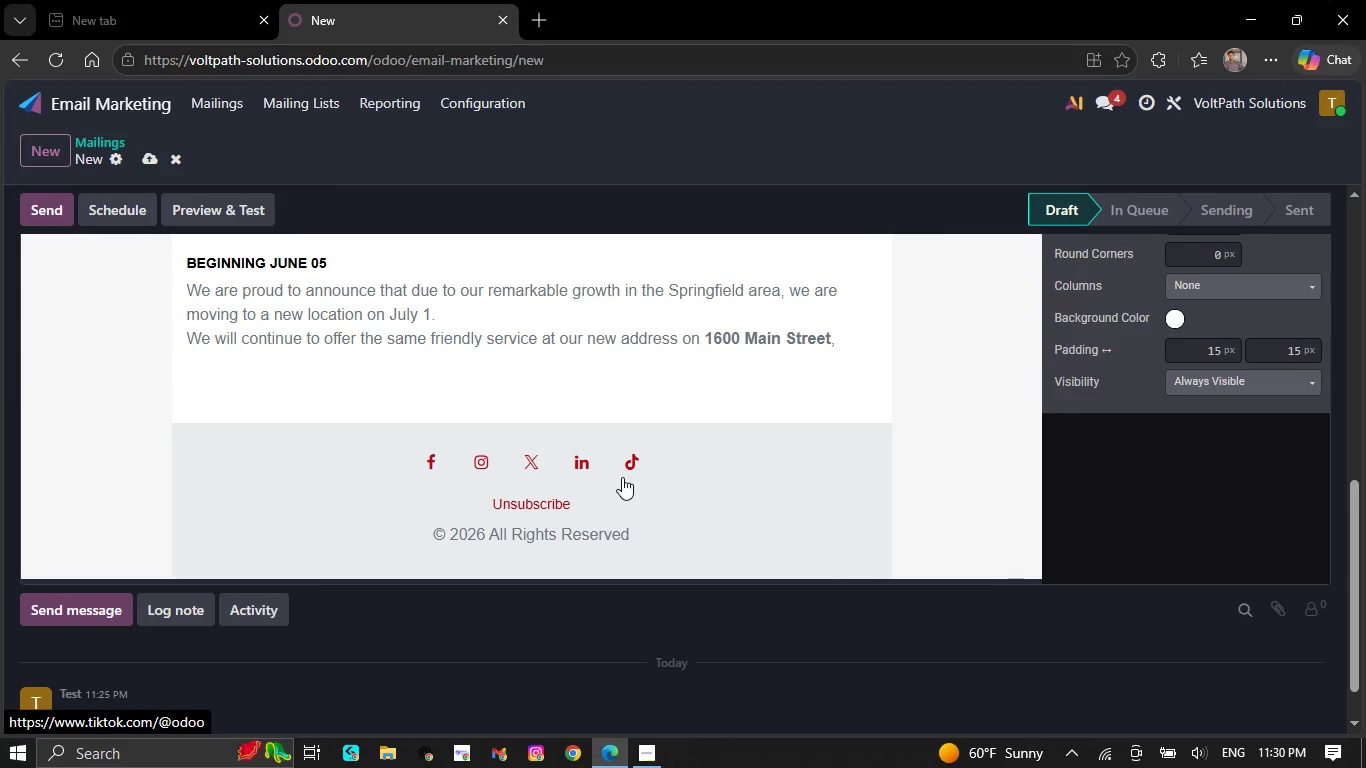 
key(Backspace)
 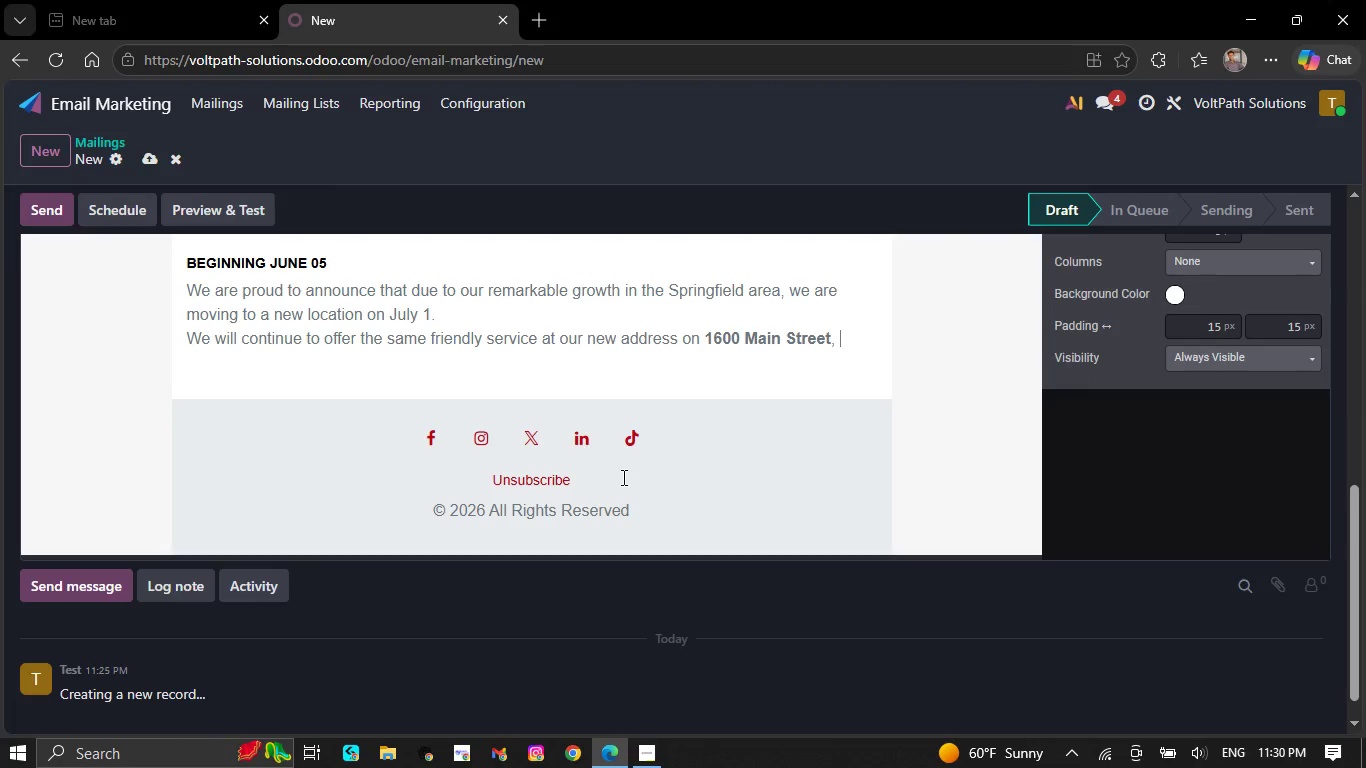 
key(Backspace)
 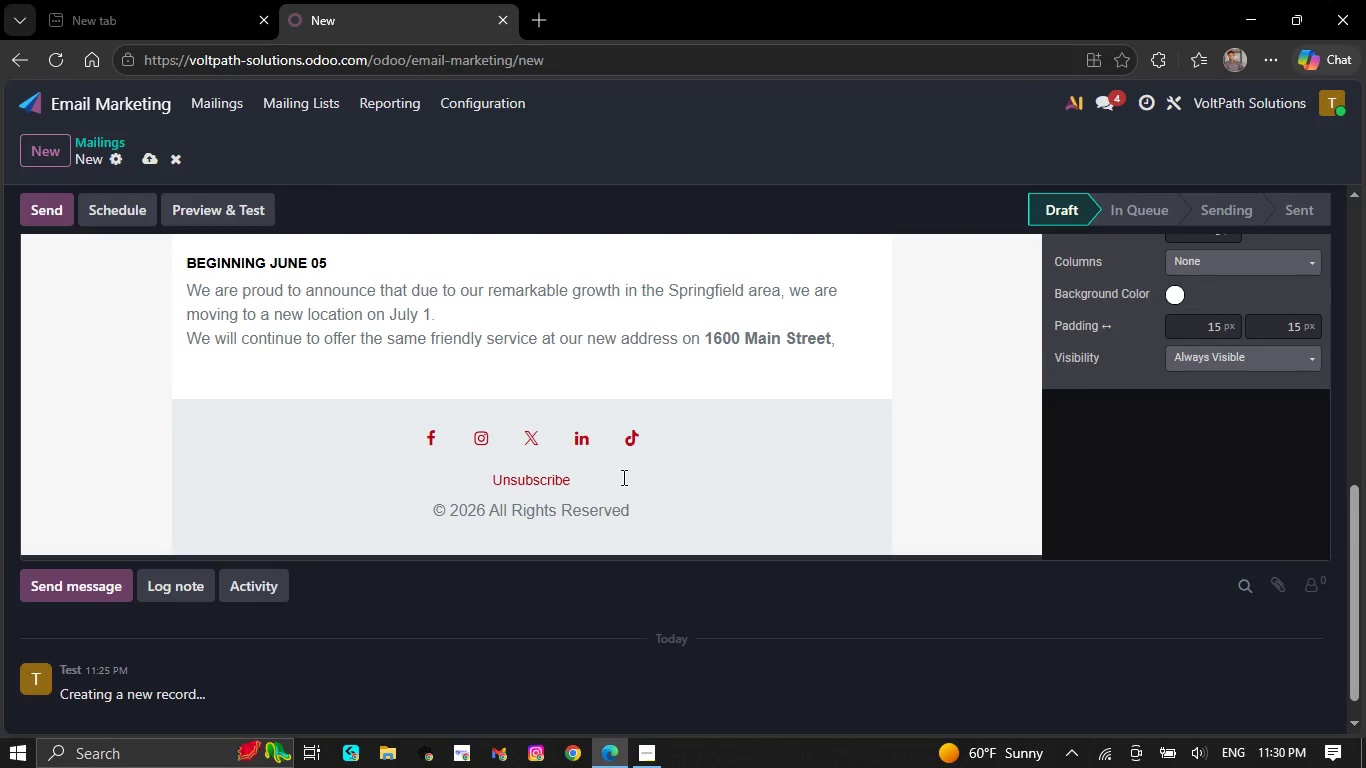 
key(Backspace)
 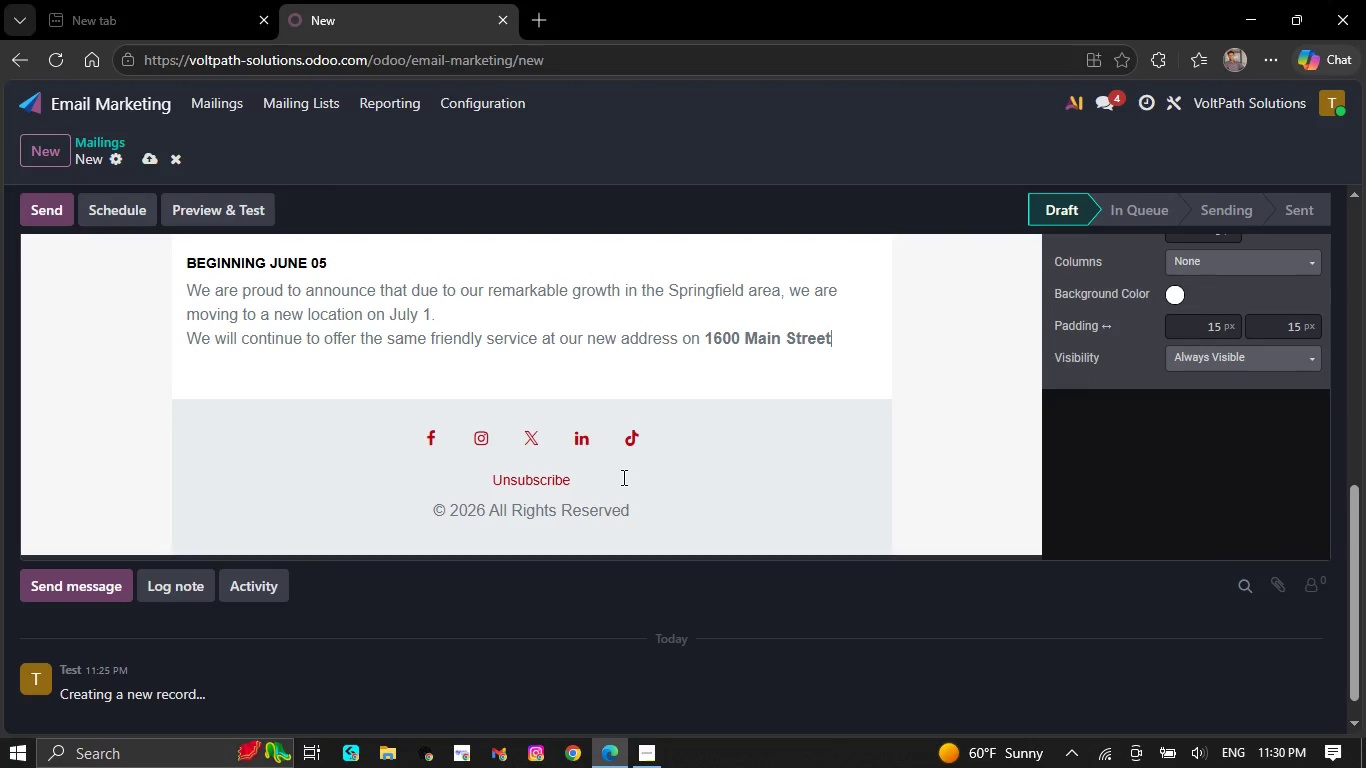 
key(Backspace)
 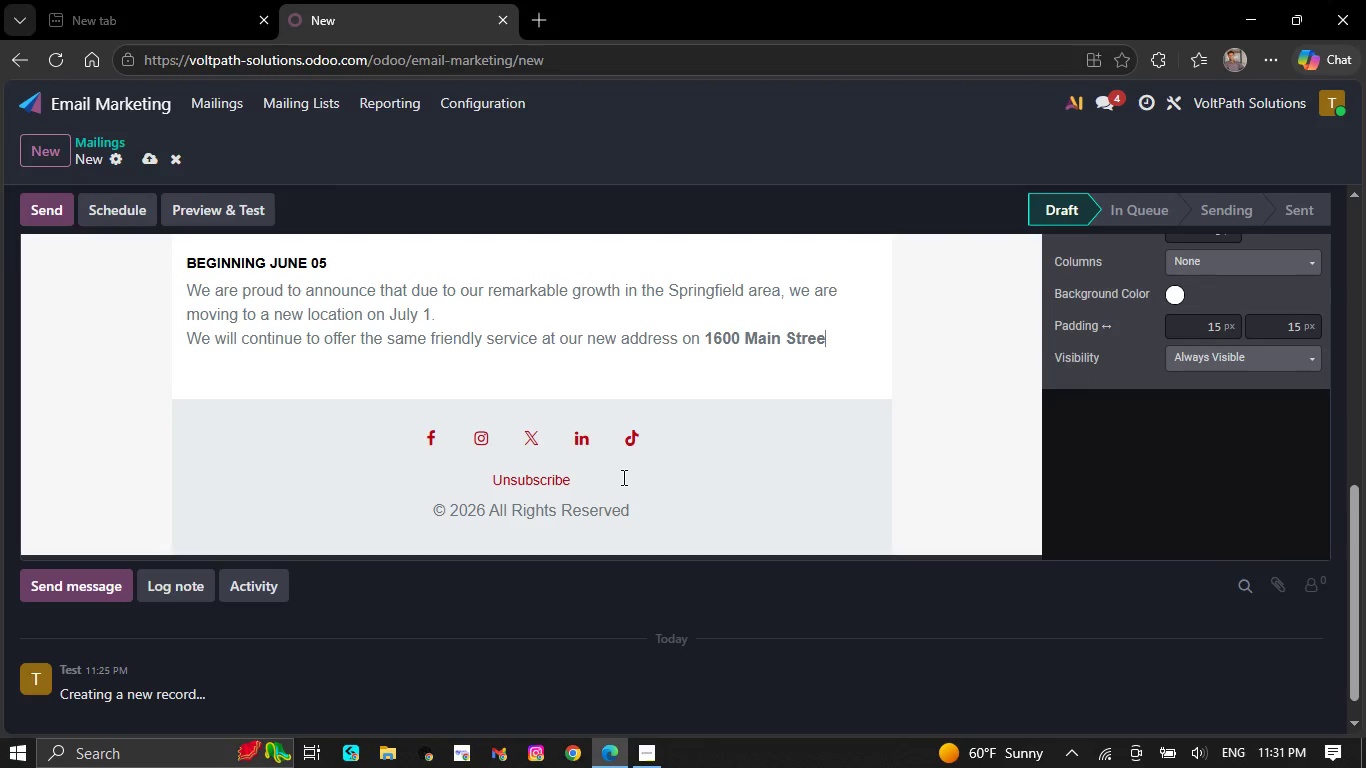 
key(Backspace)
 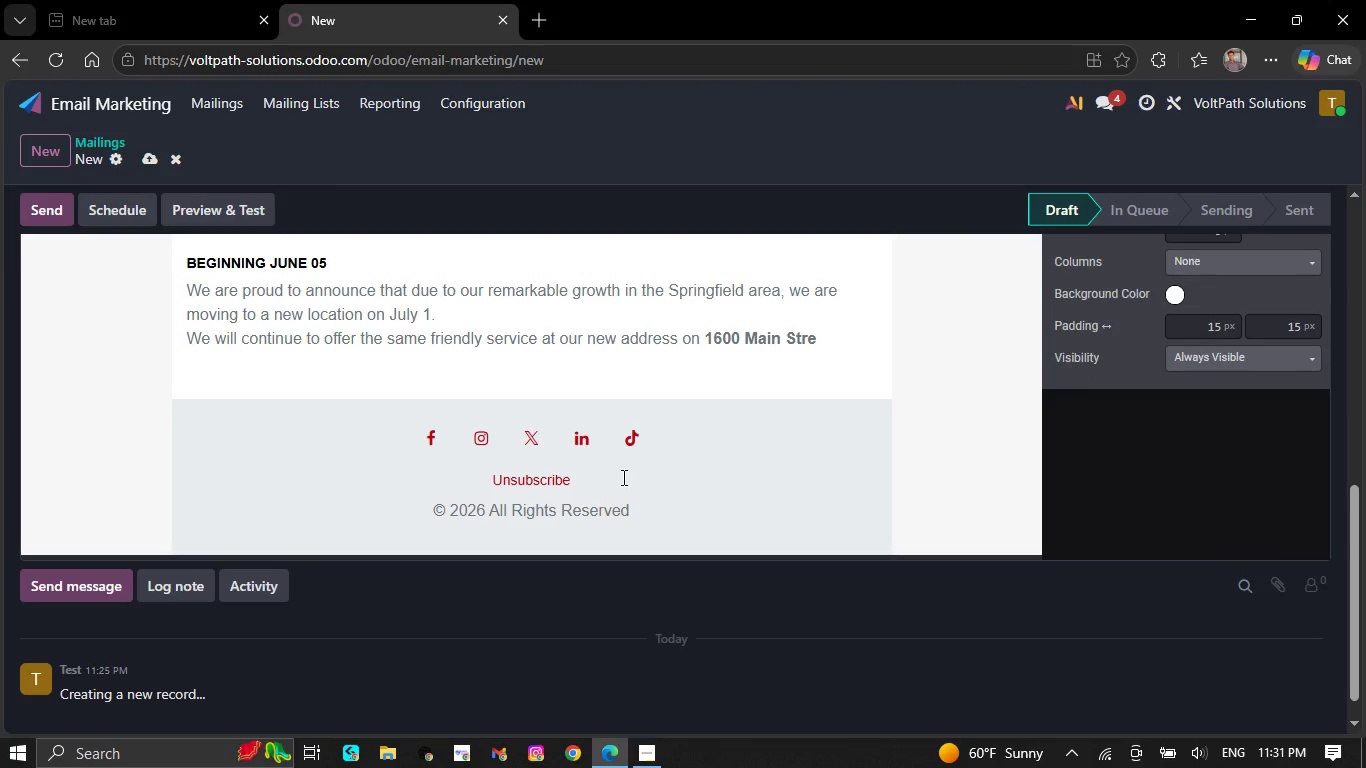 
key(Backspace)
 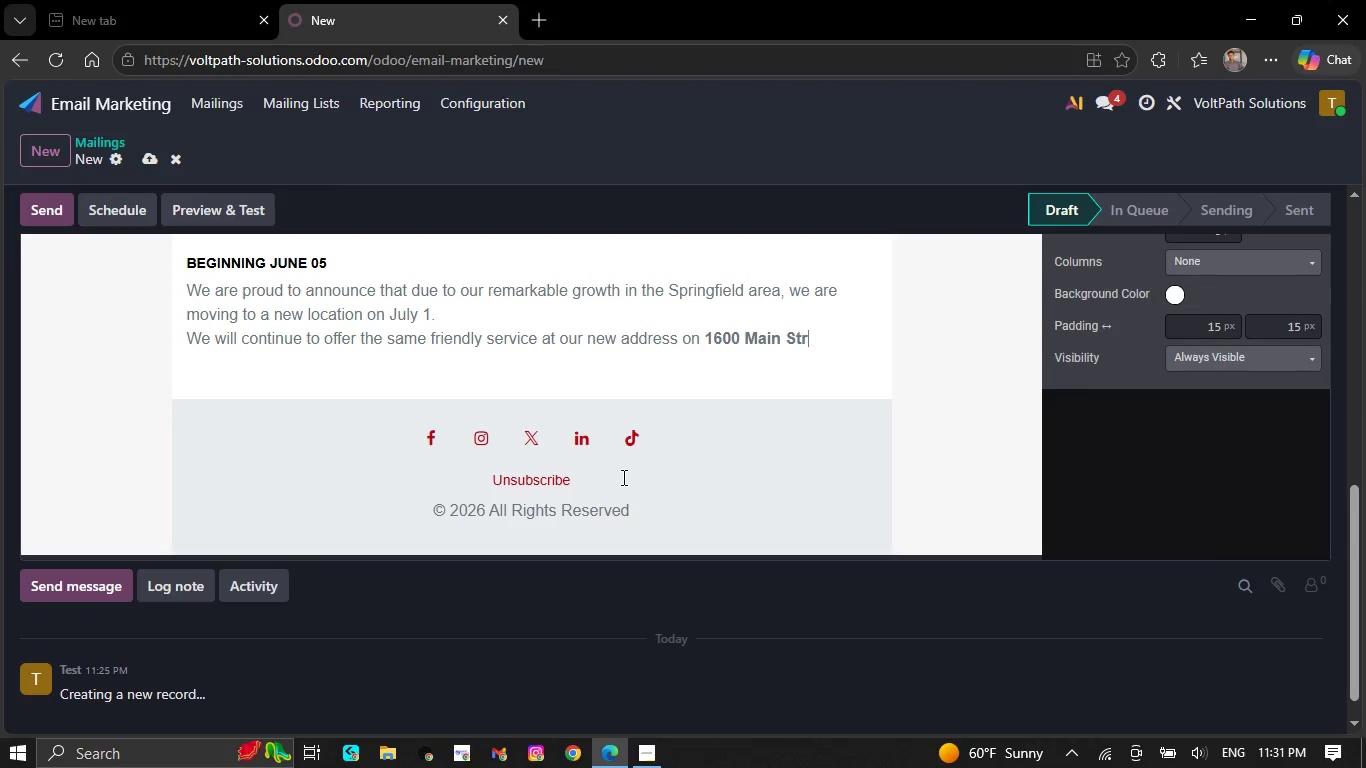 
key(Backspace)
 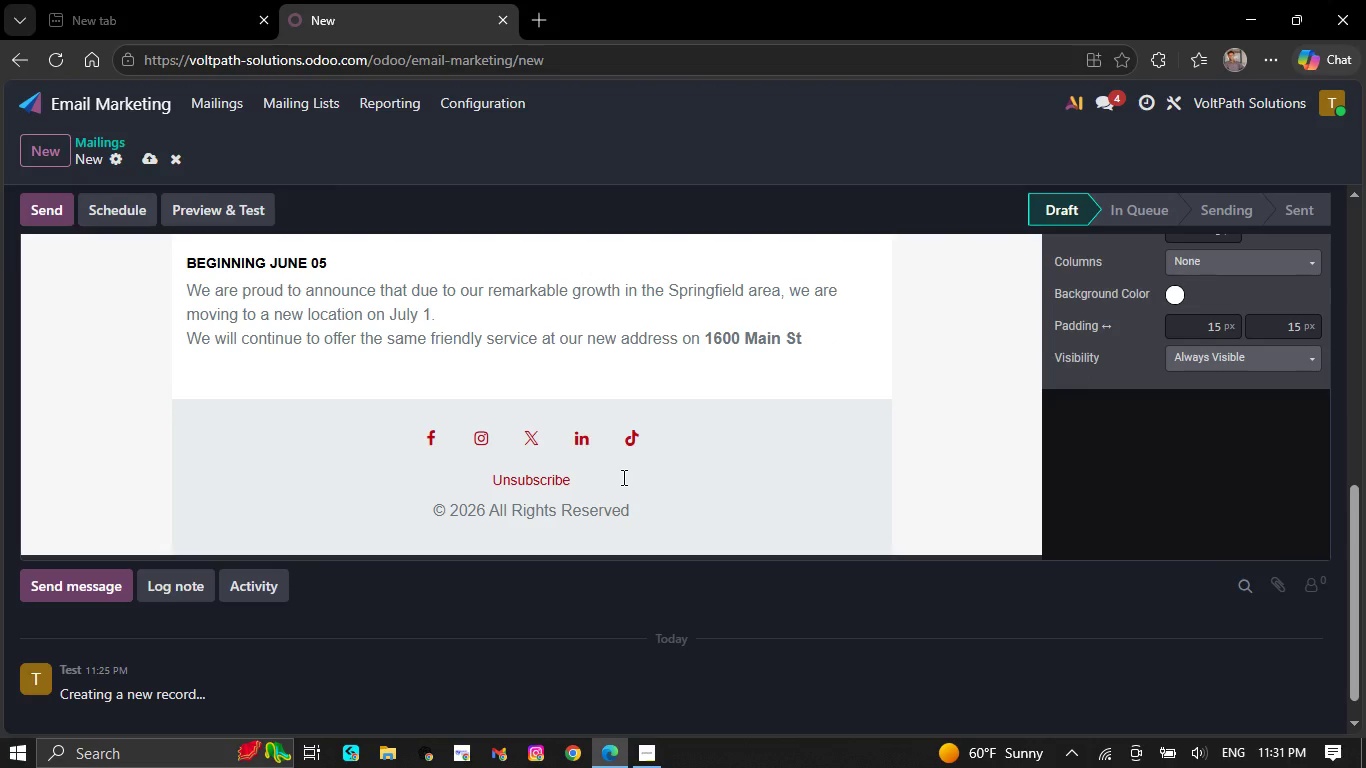 
key(Backspace)
 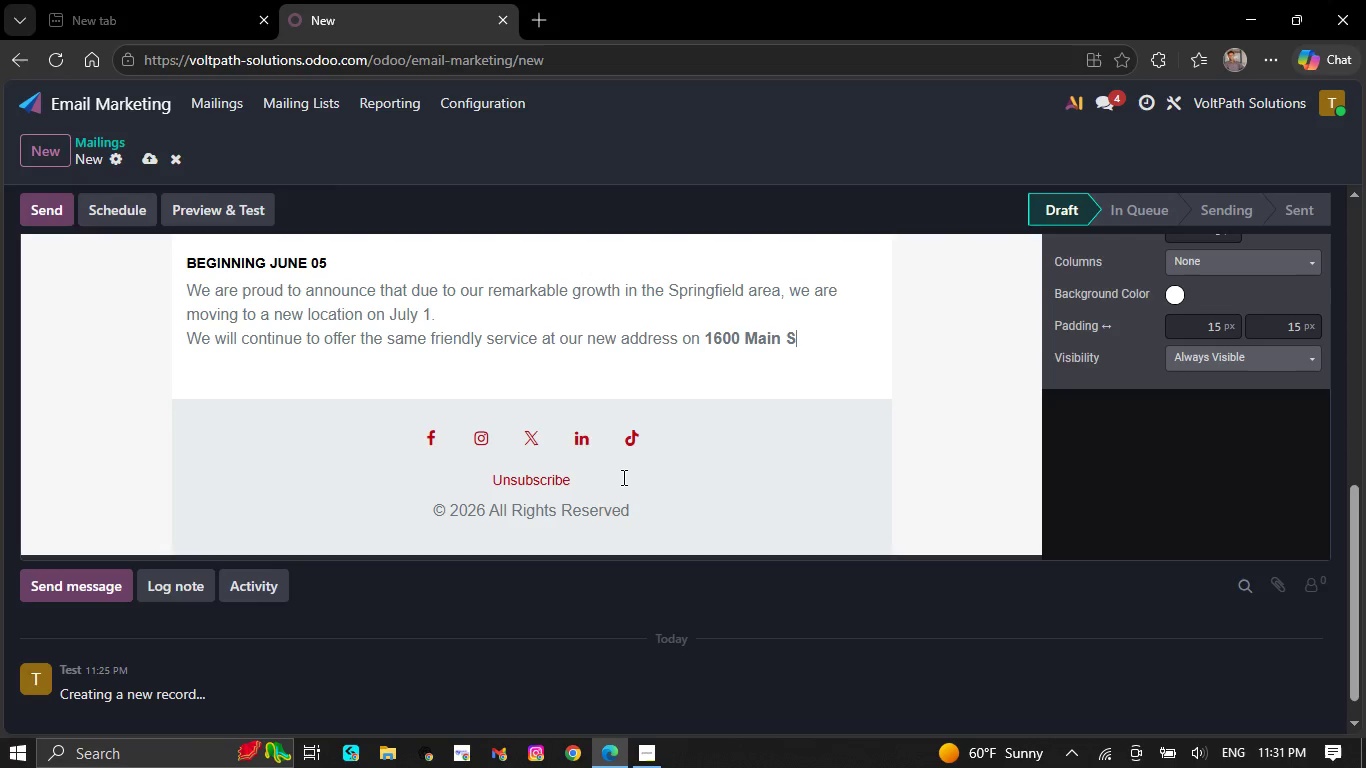 
key(Backspace)
 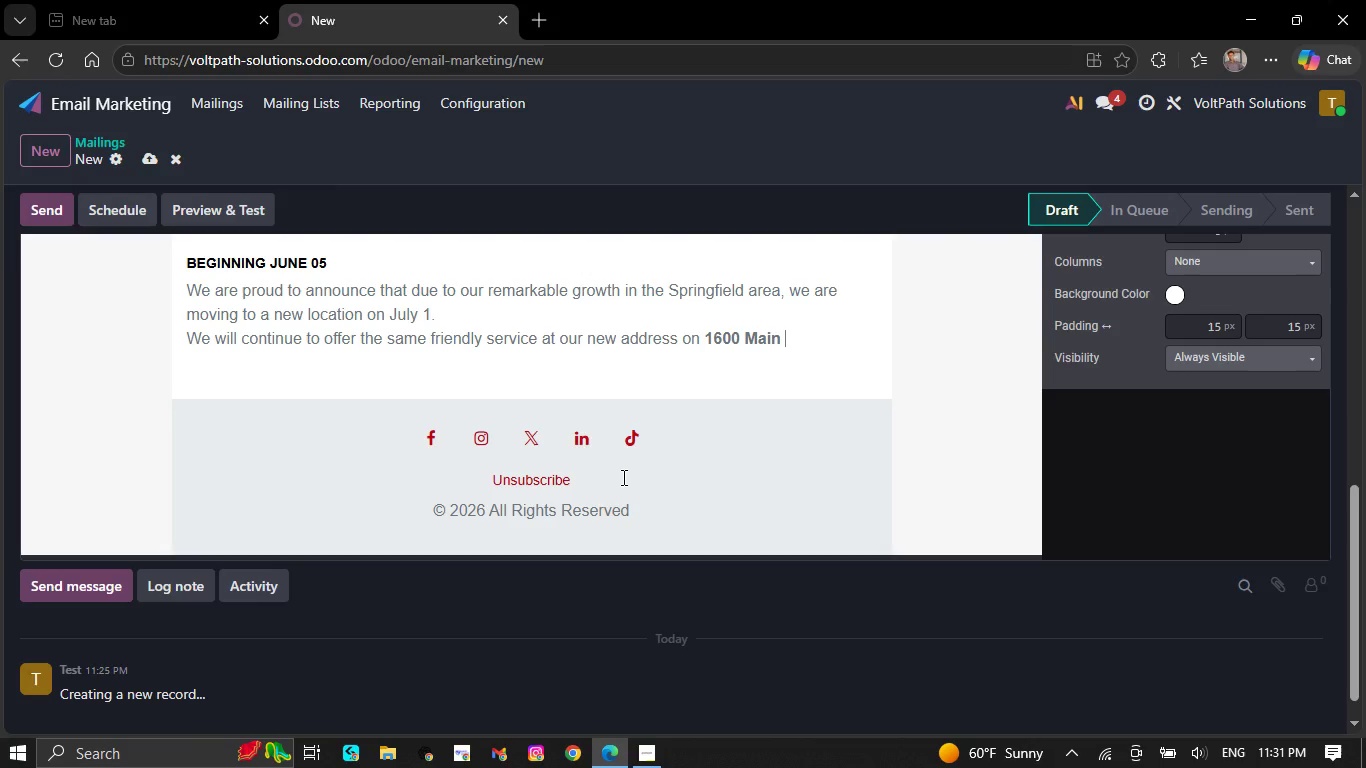 
key(Backspace)
 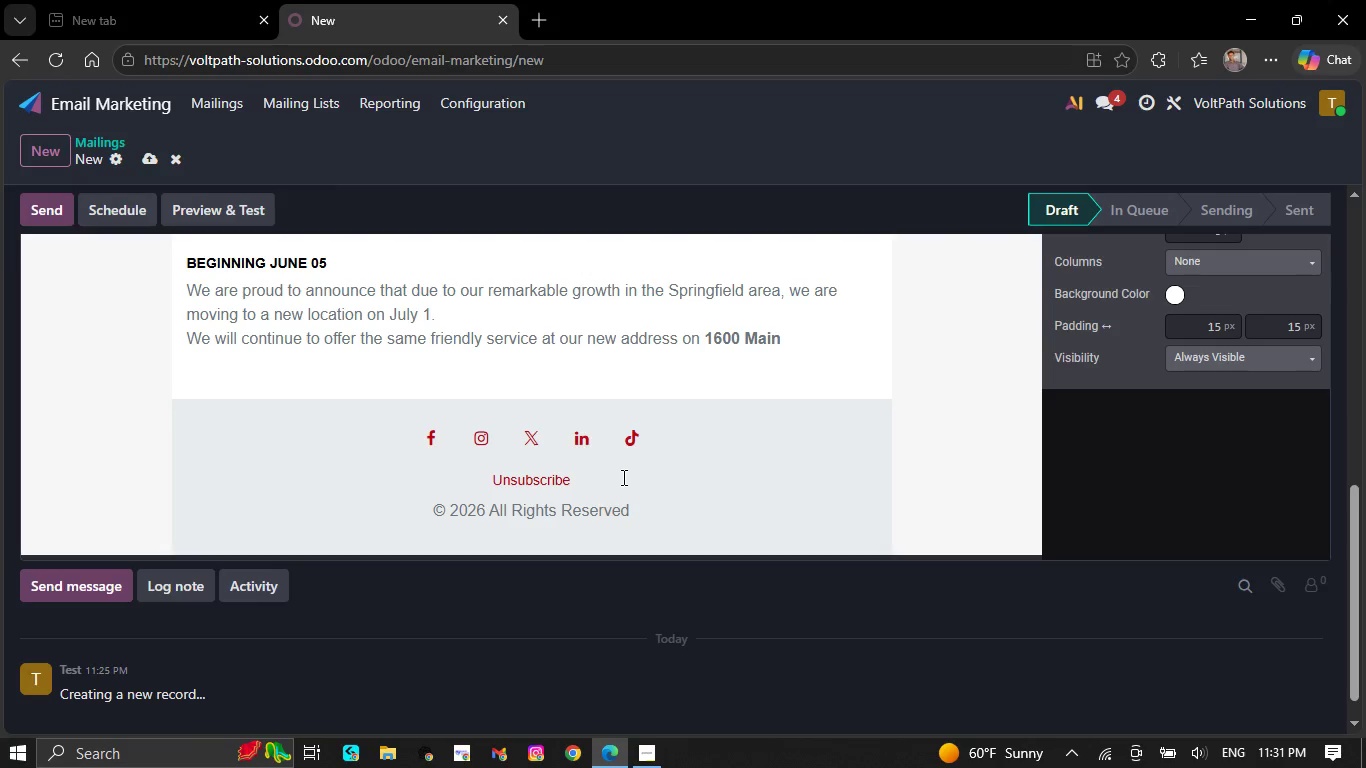 
key(Backspace)
 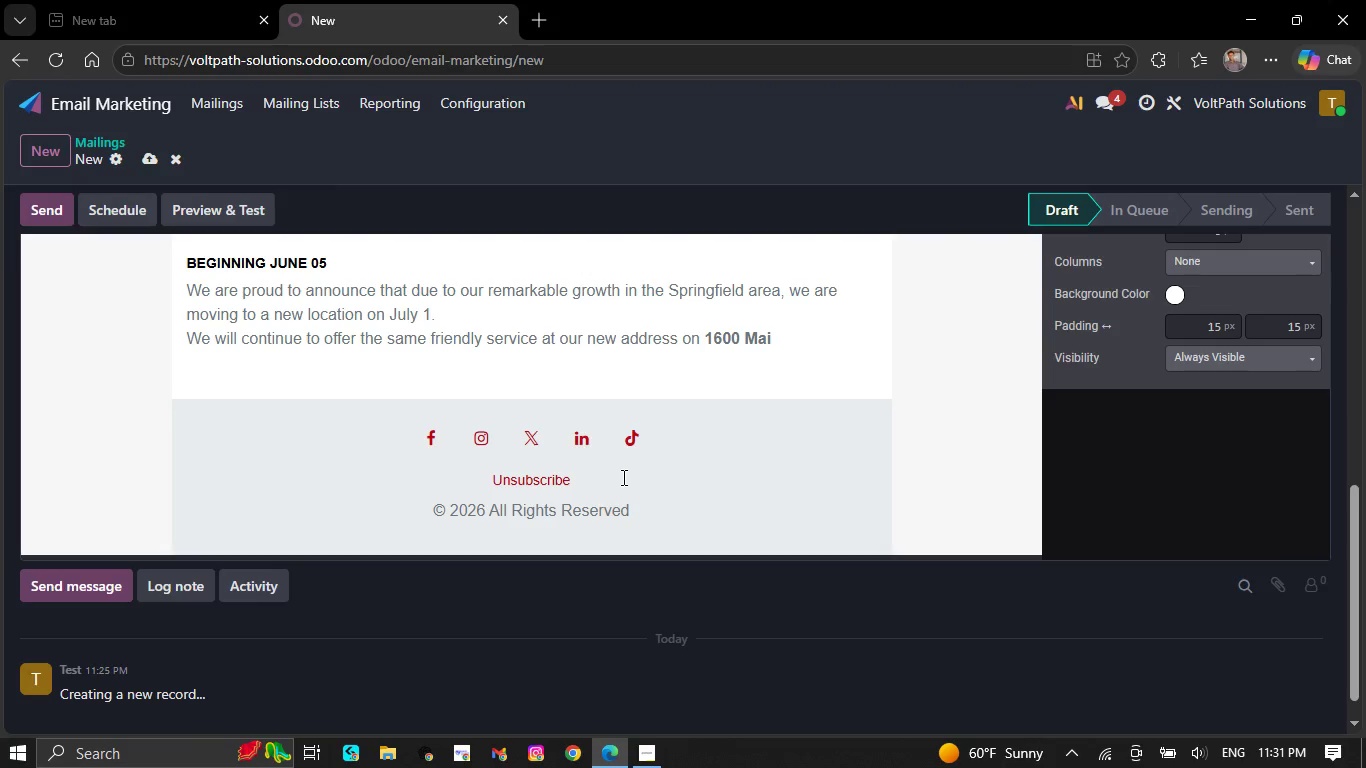 
key(Backspace)
 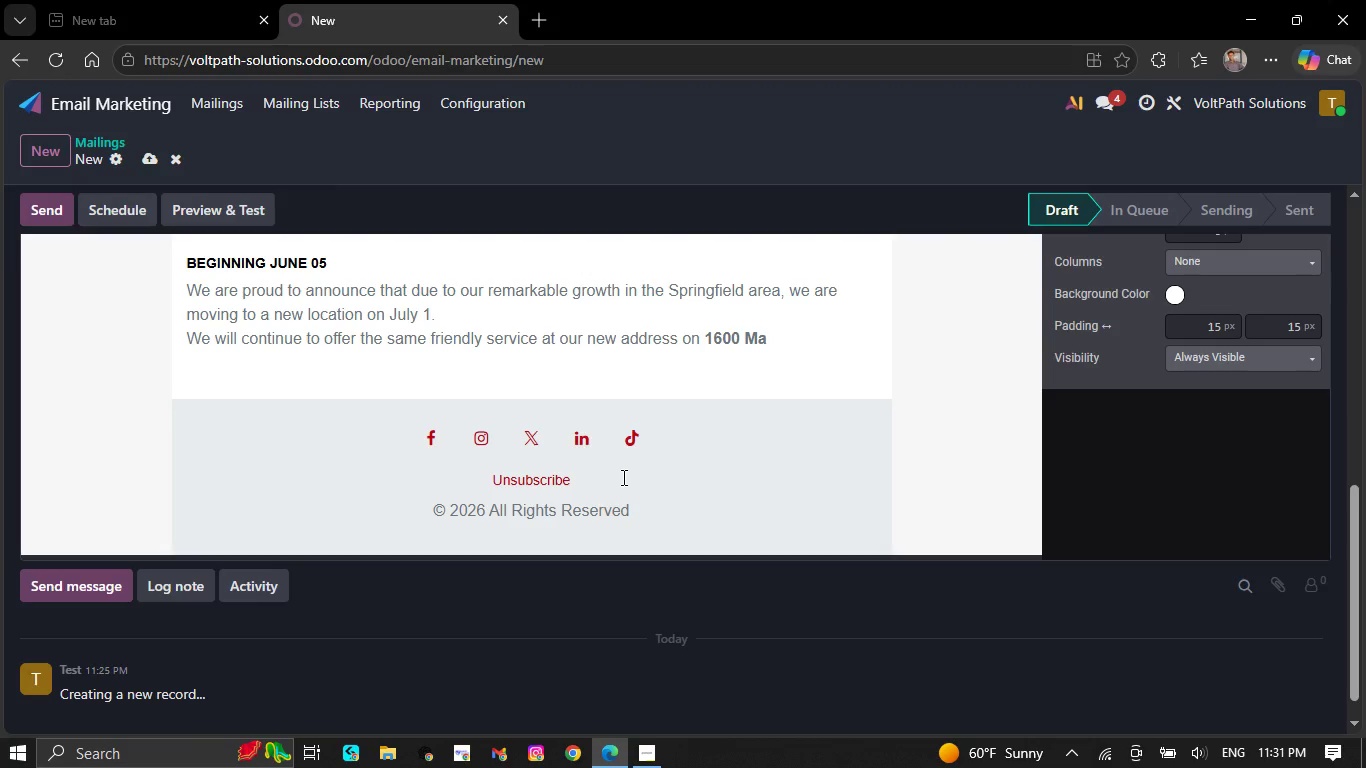 
key(Backspace)
 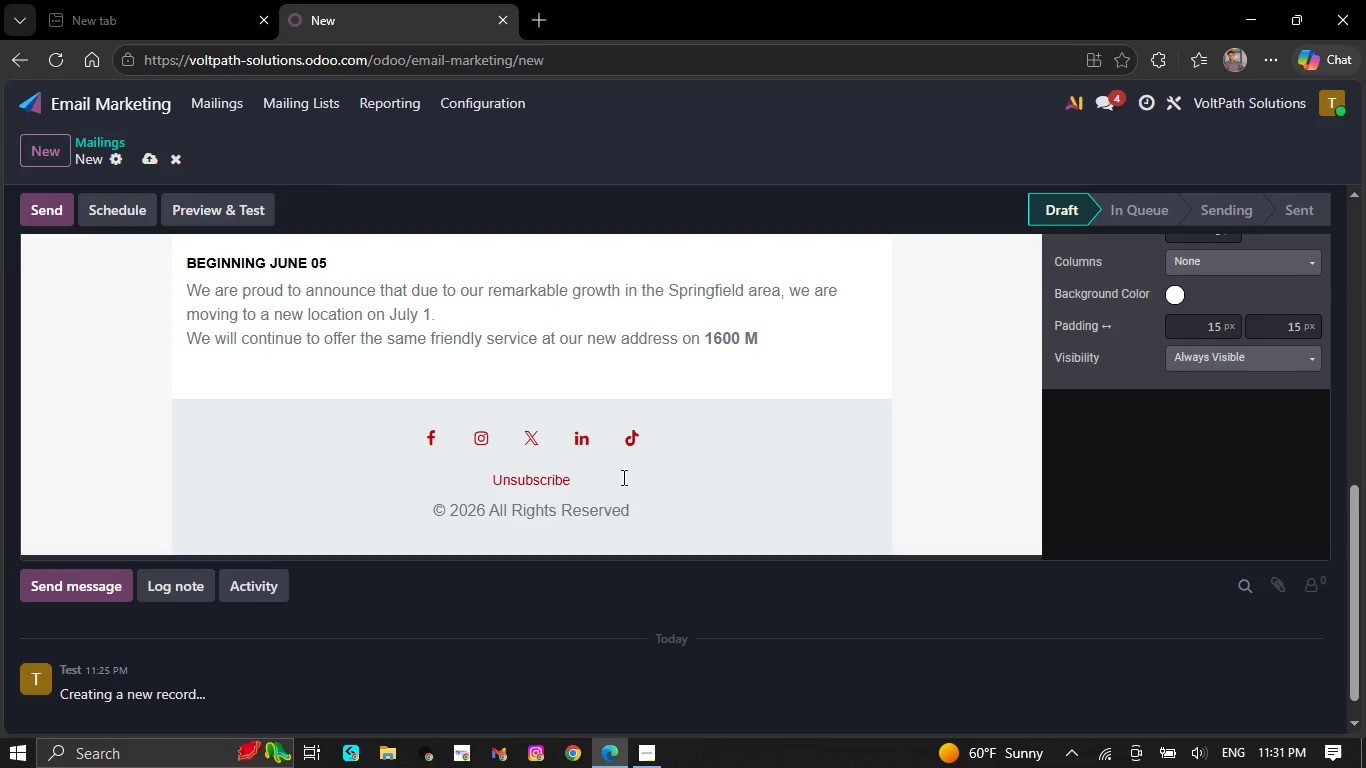 
key(Backspace)
 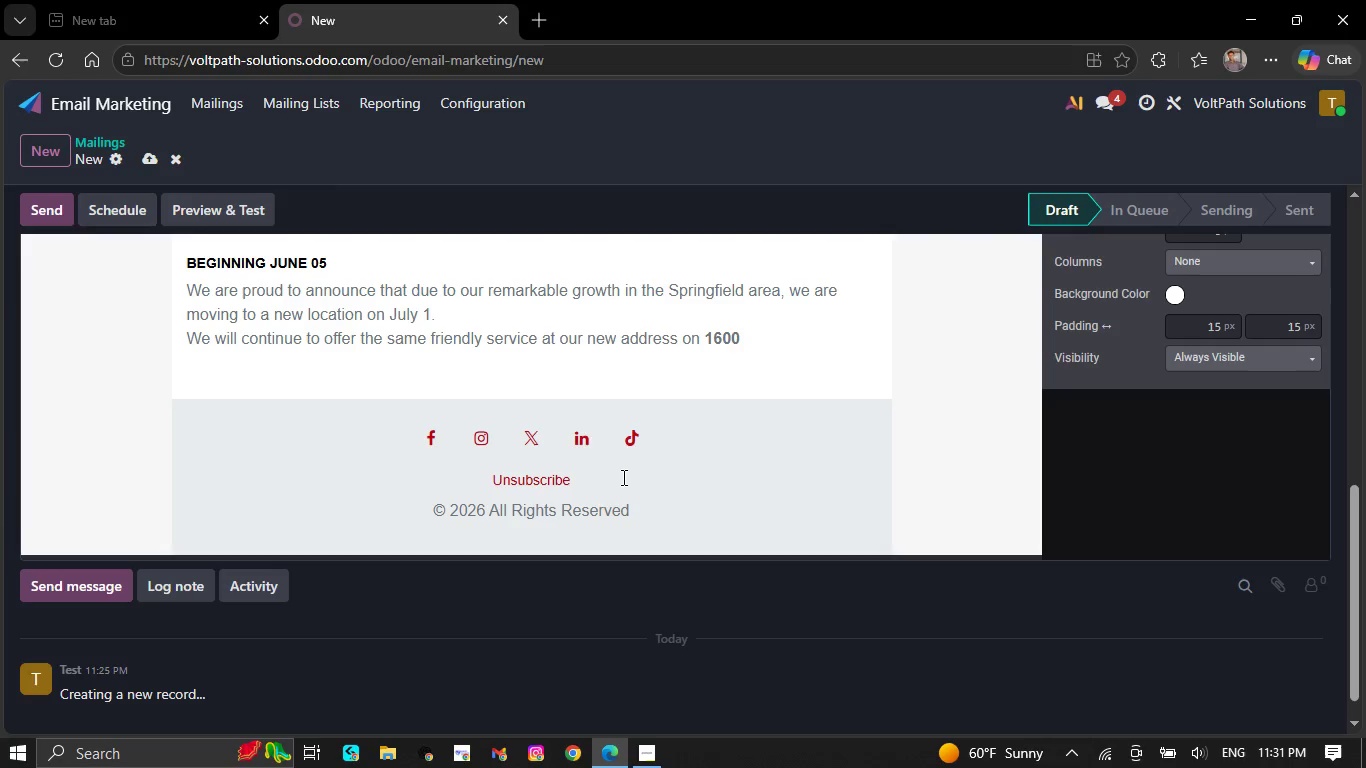 
key(Backspace)
 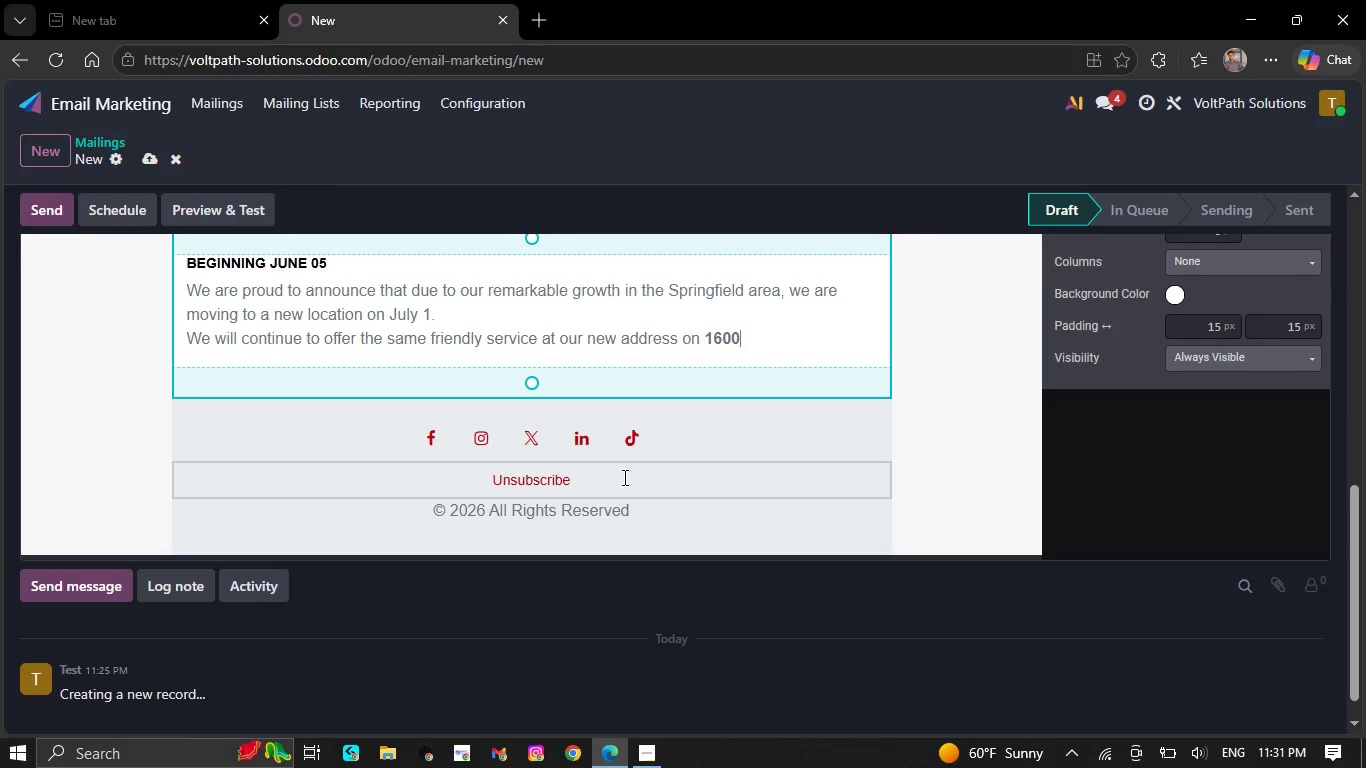 
wait(21.3)
 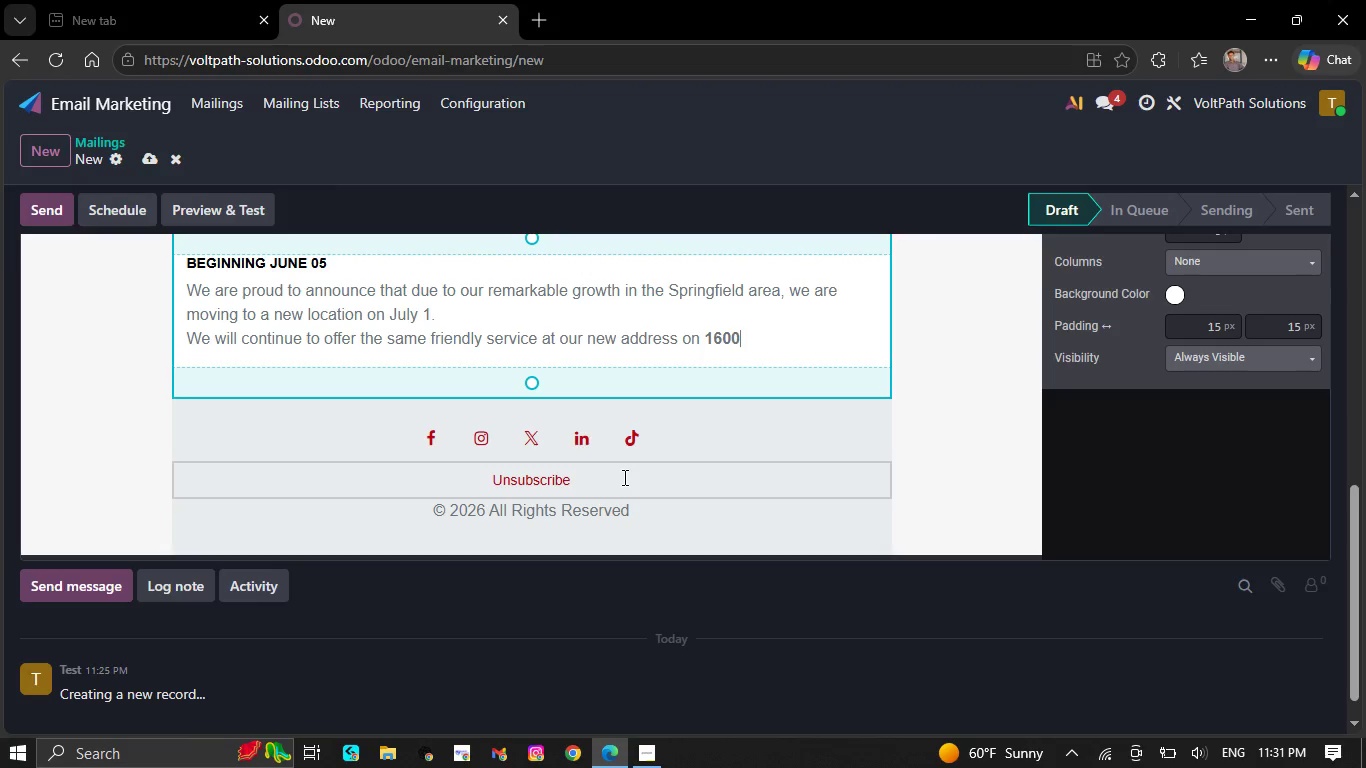 
key(Backspace)
 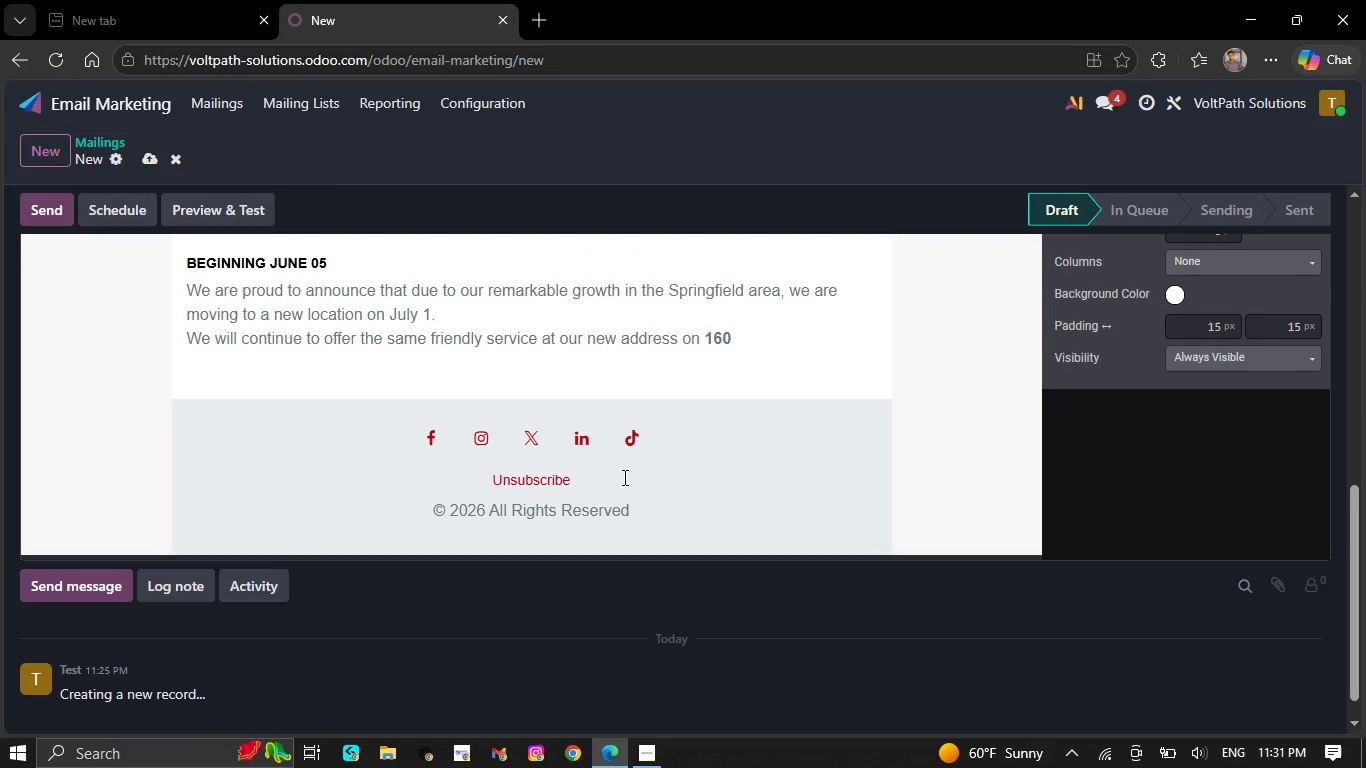 
key(Backspace)
 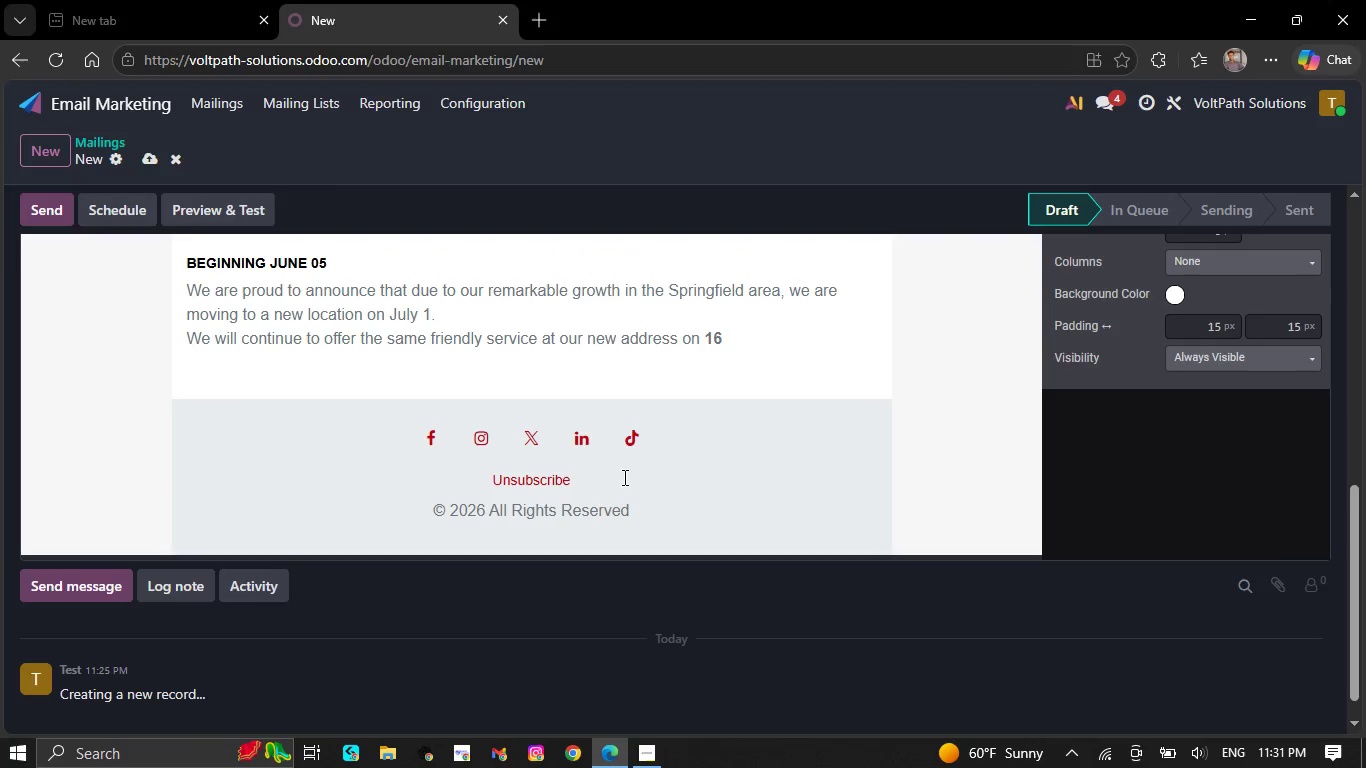 
key(Backspace)
 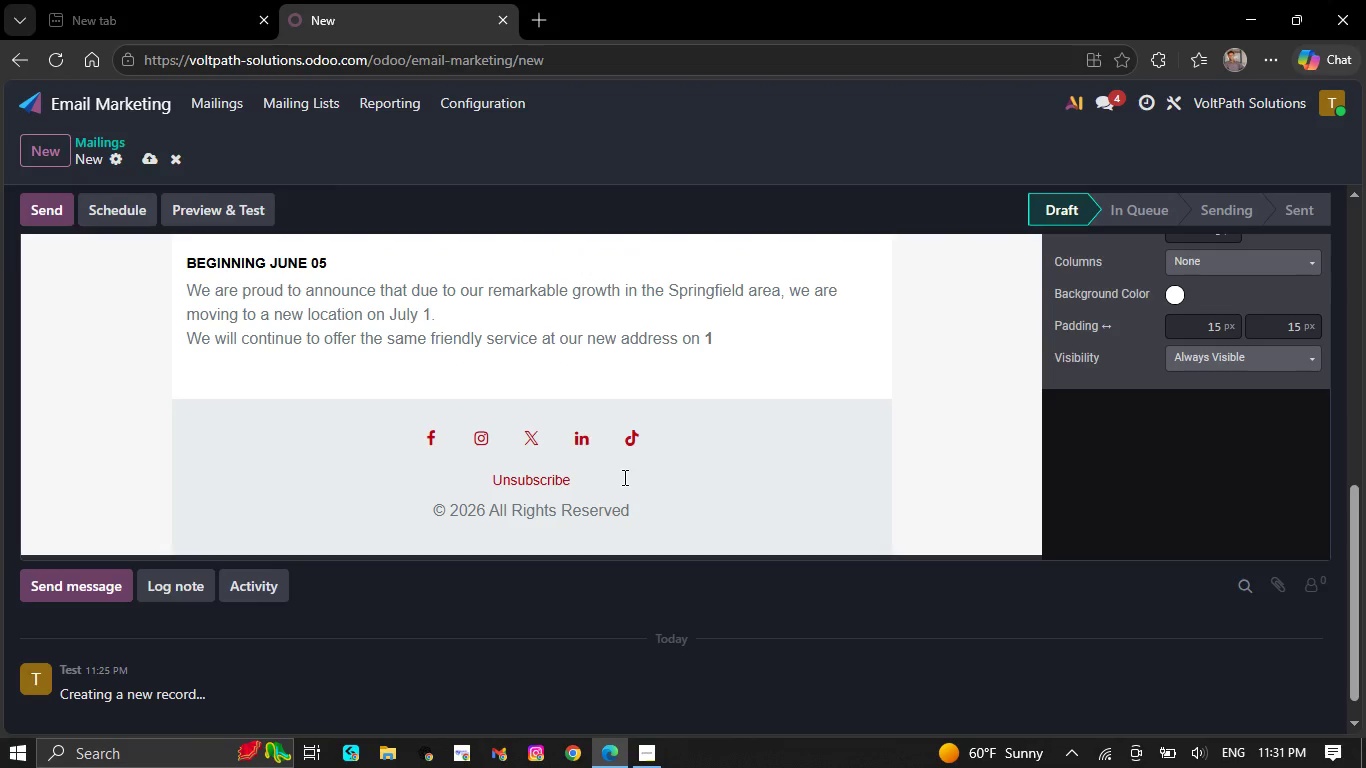 
wait(8.81)
 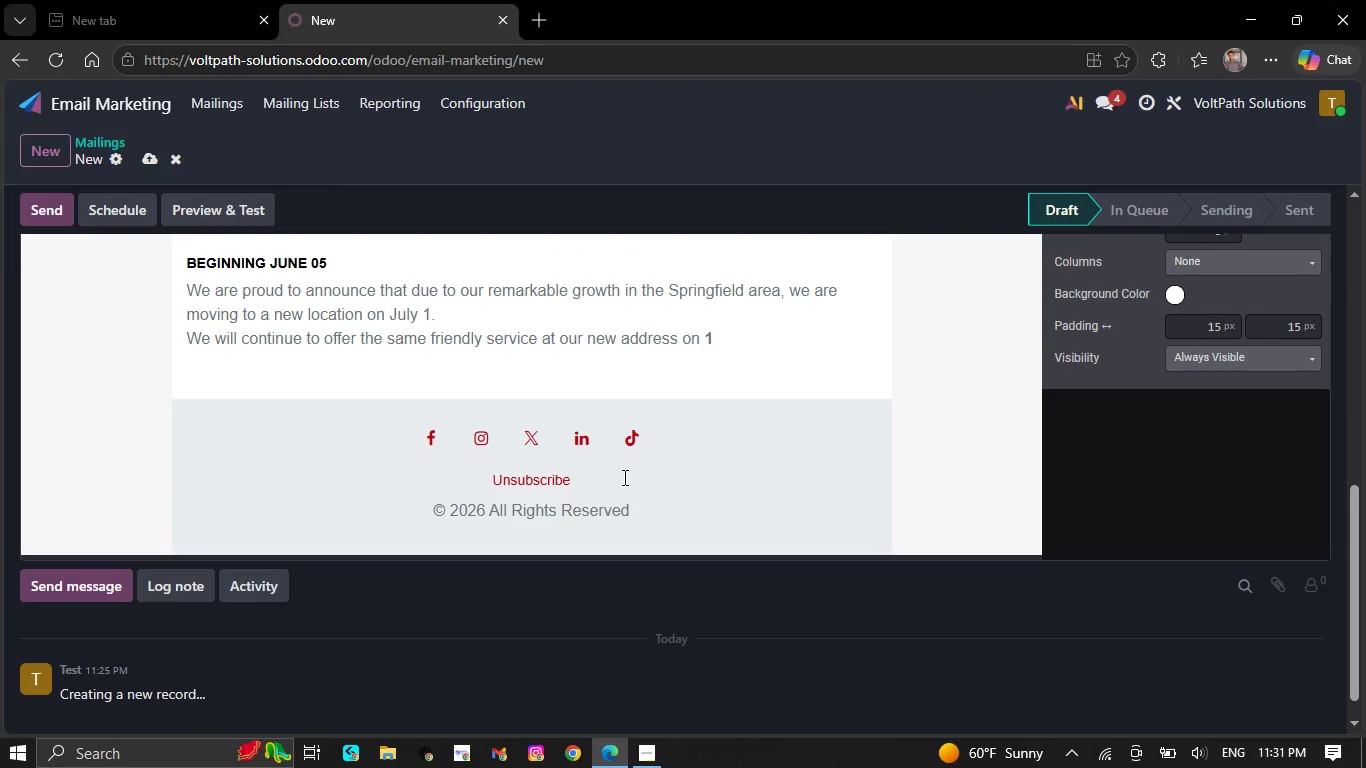 
key(Backspace)
 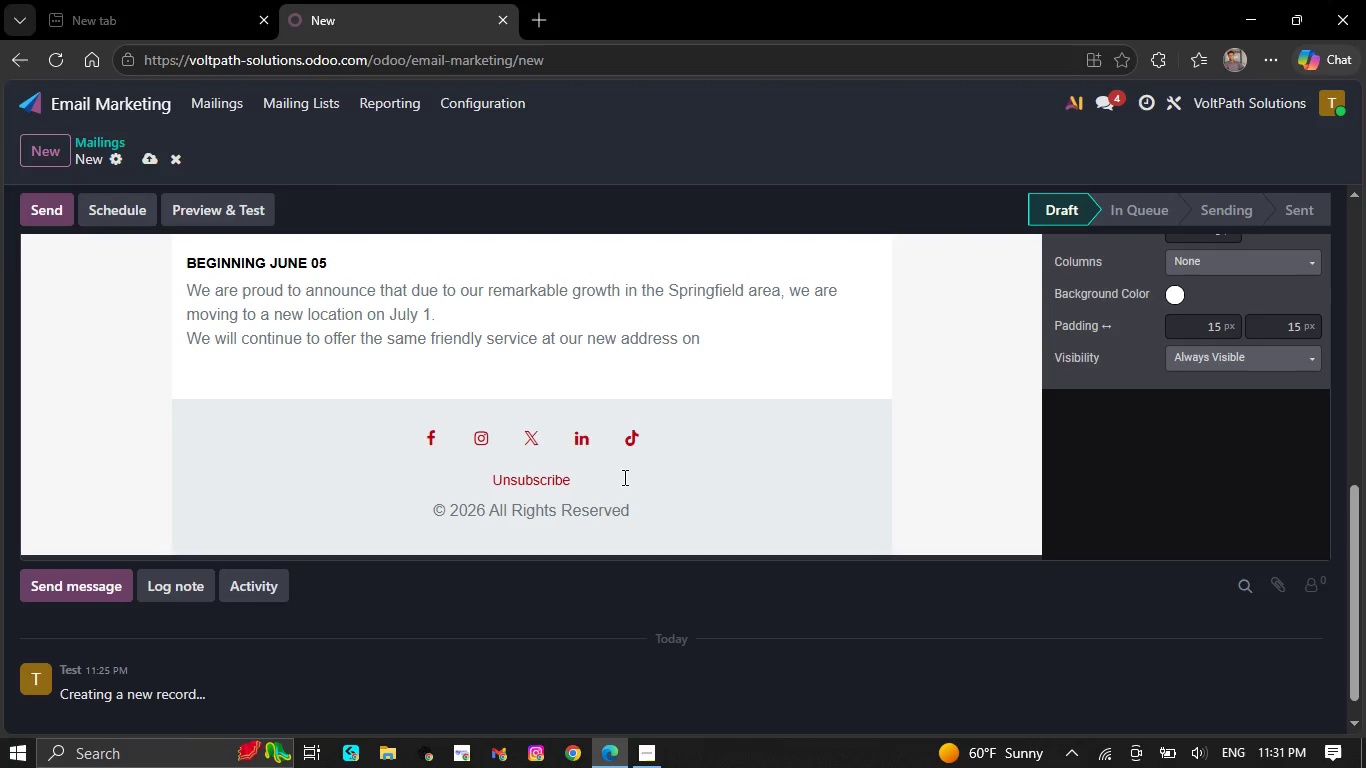 
key(Backspace)
 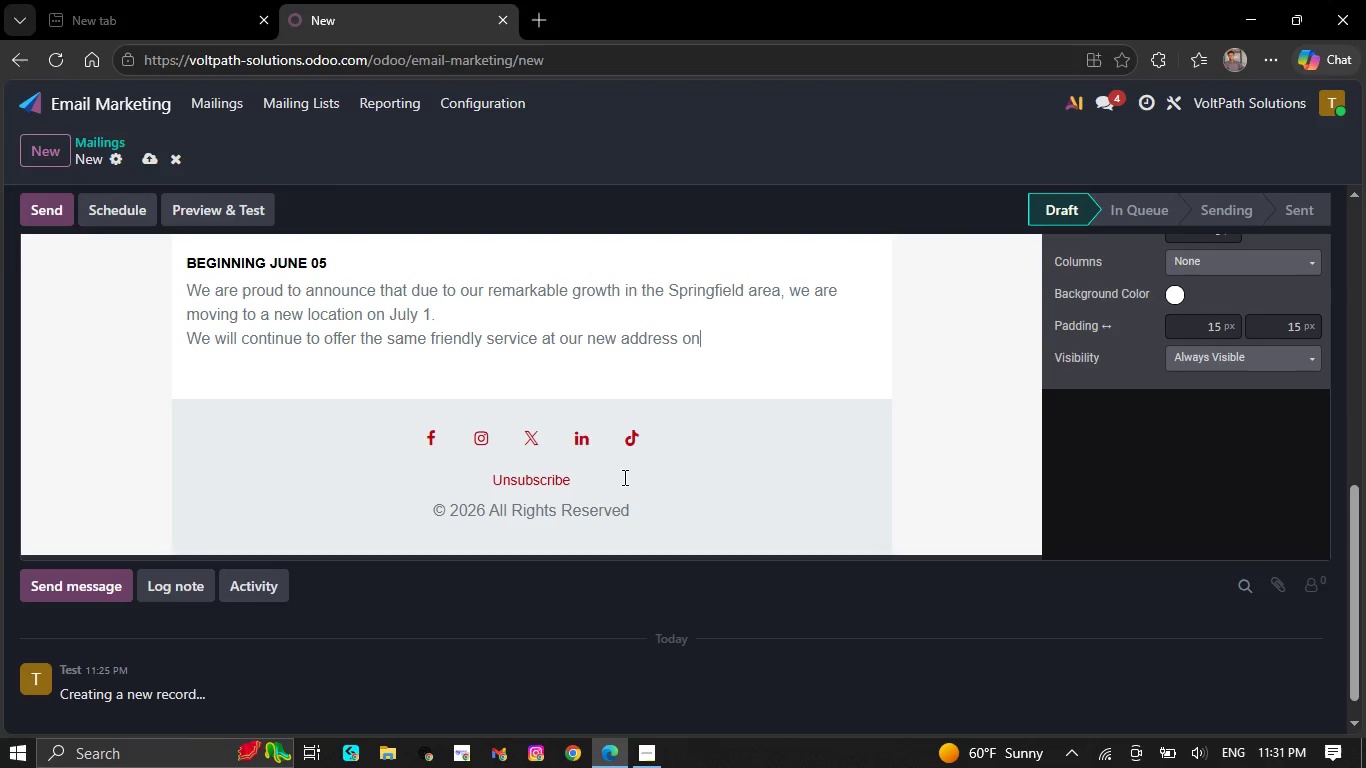 
key(Backspace)
 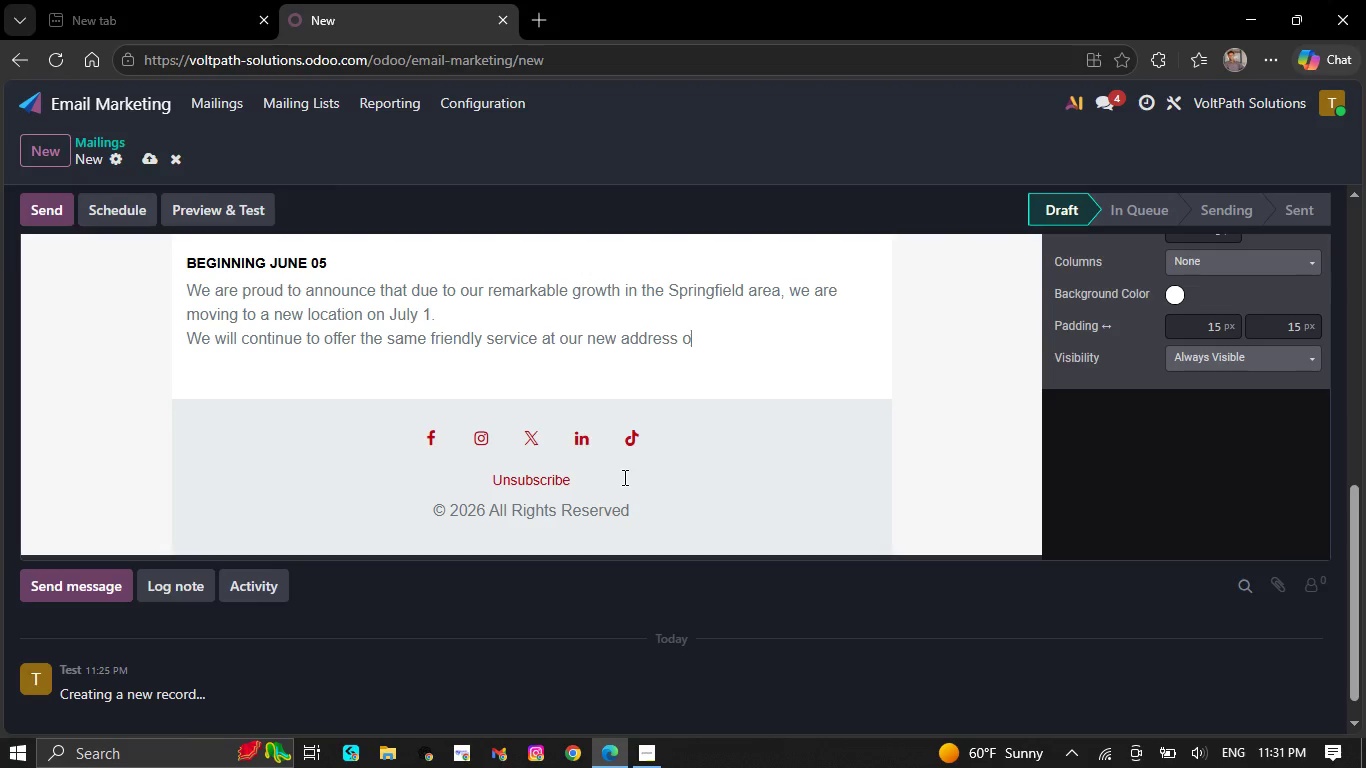 
key(Backspace)
 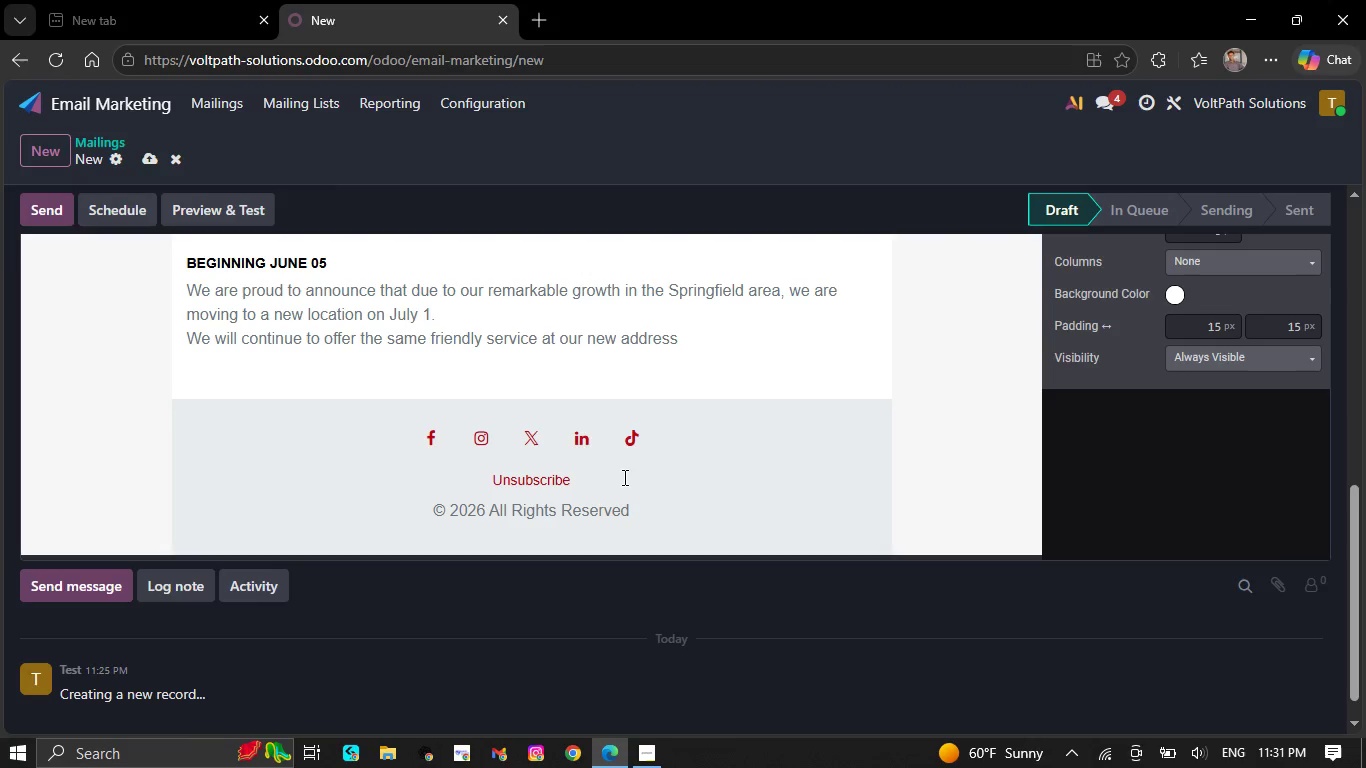 
key(Backspace)
 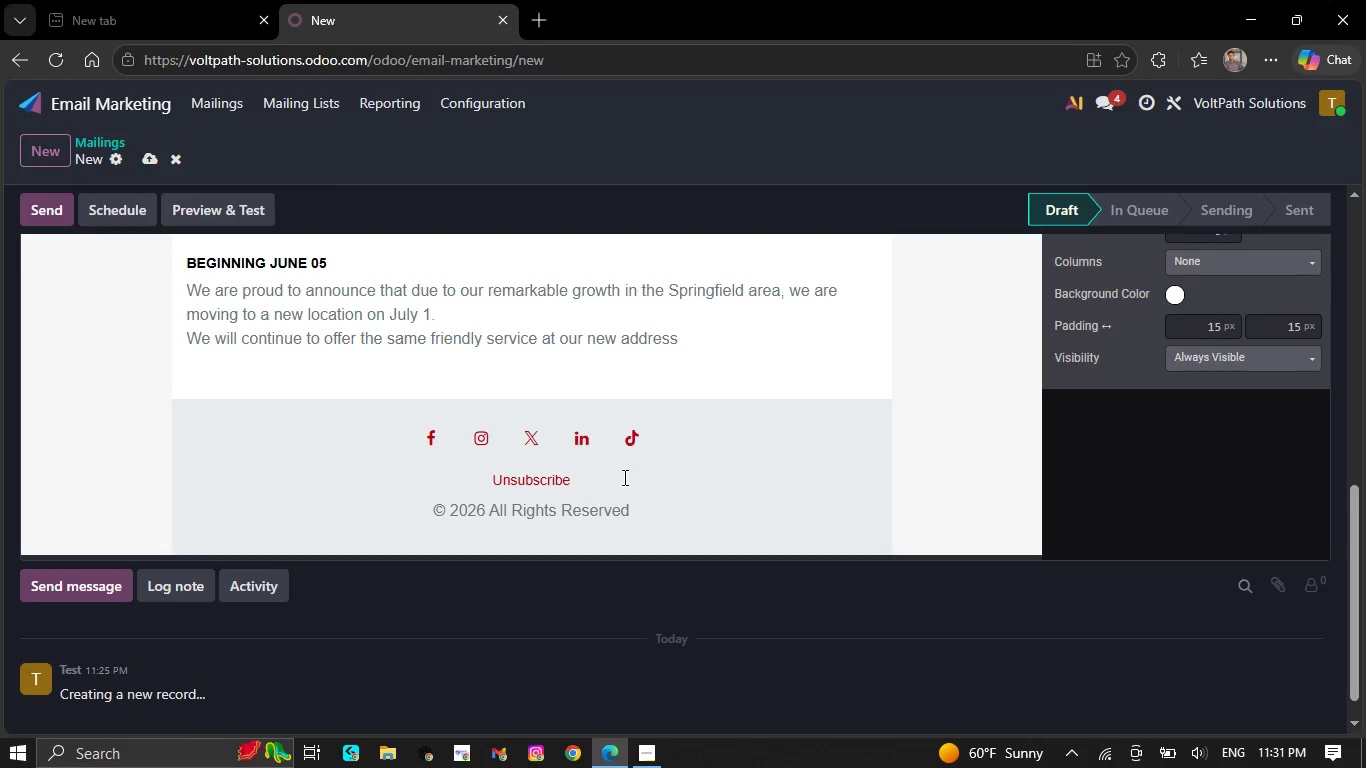 
key(Backspace)
 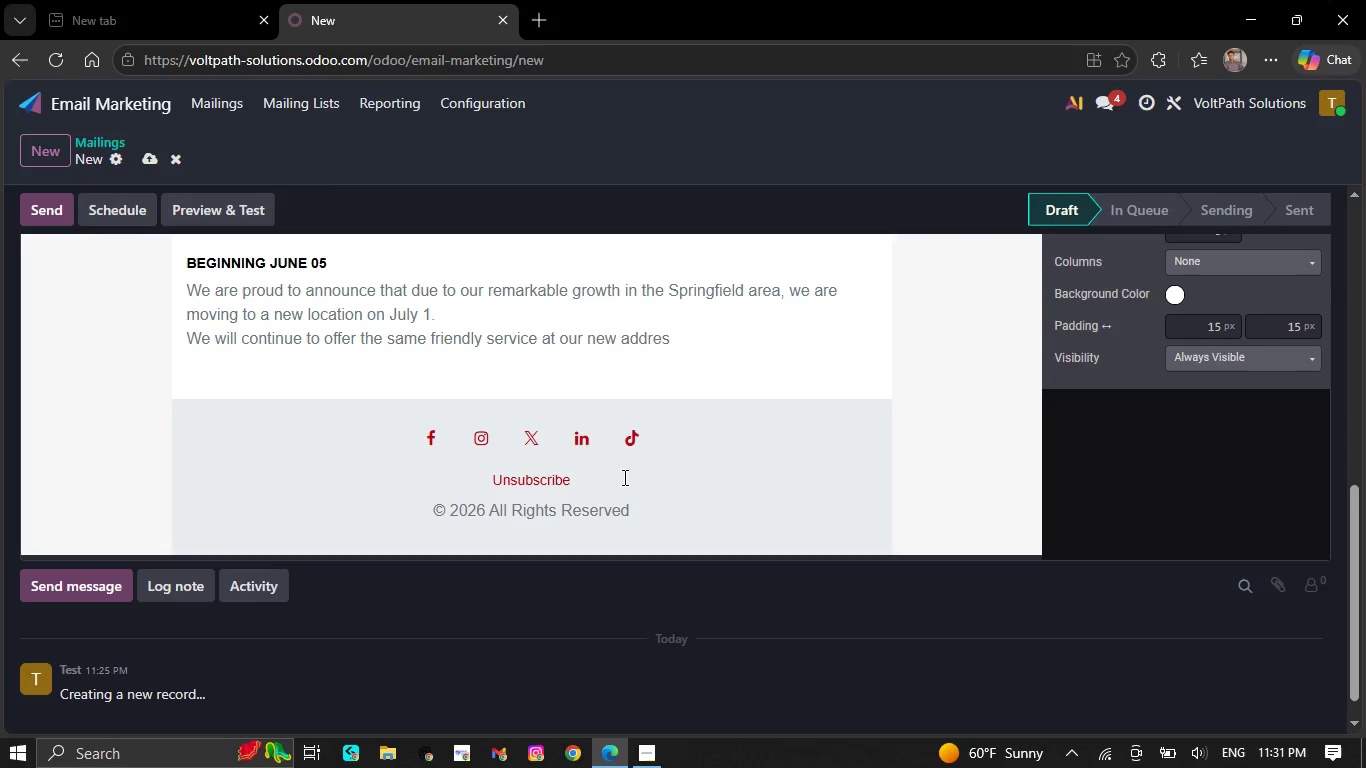 
key(Backspace)
 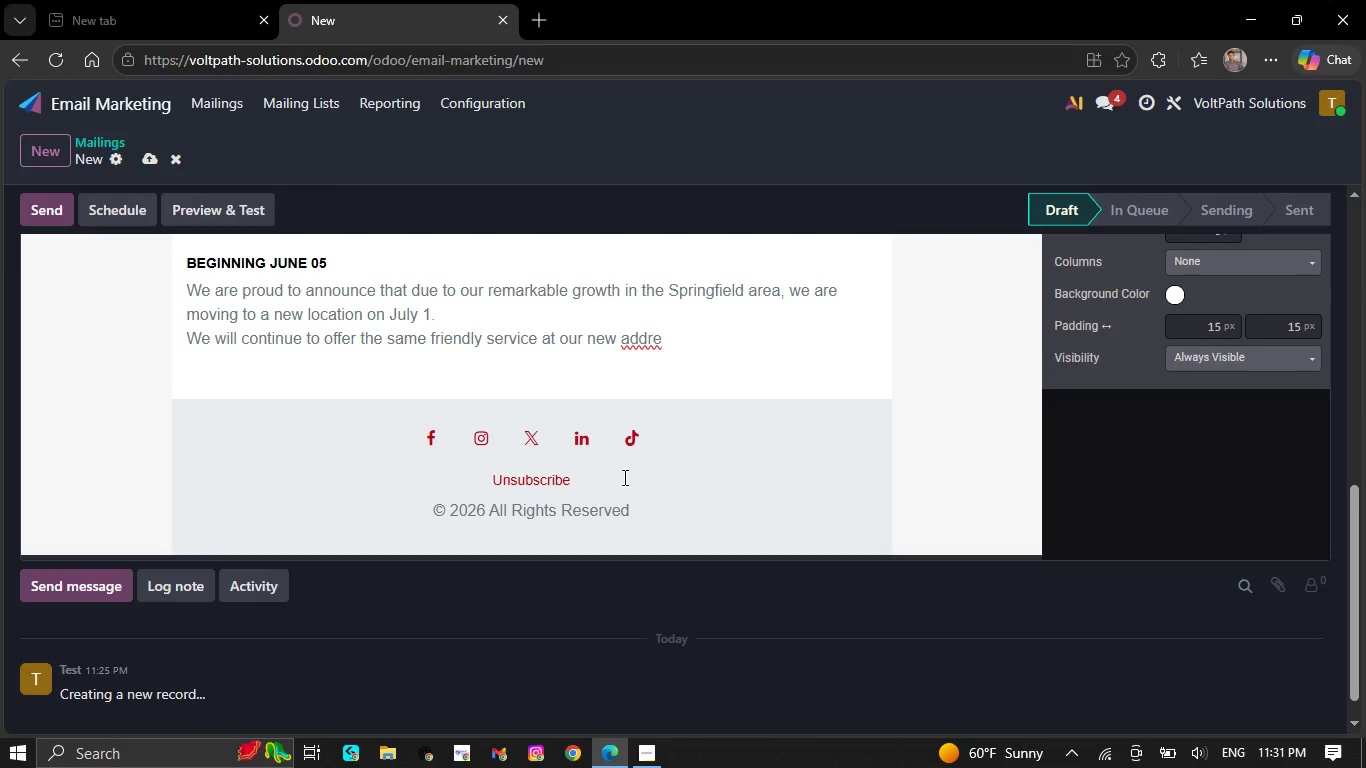 
key(Backspace)
 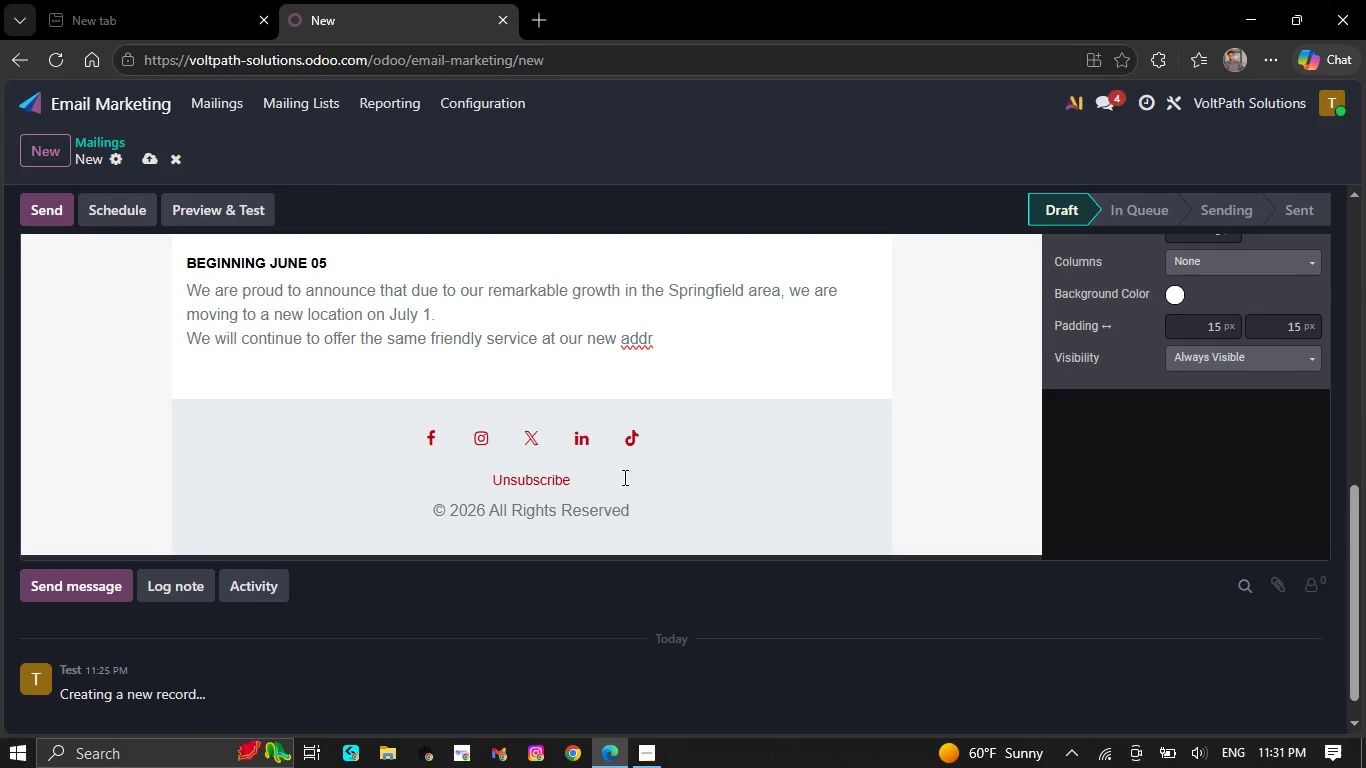 
key(Backspace)
 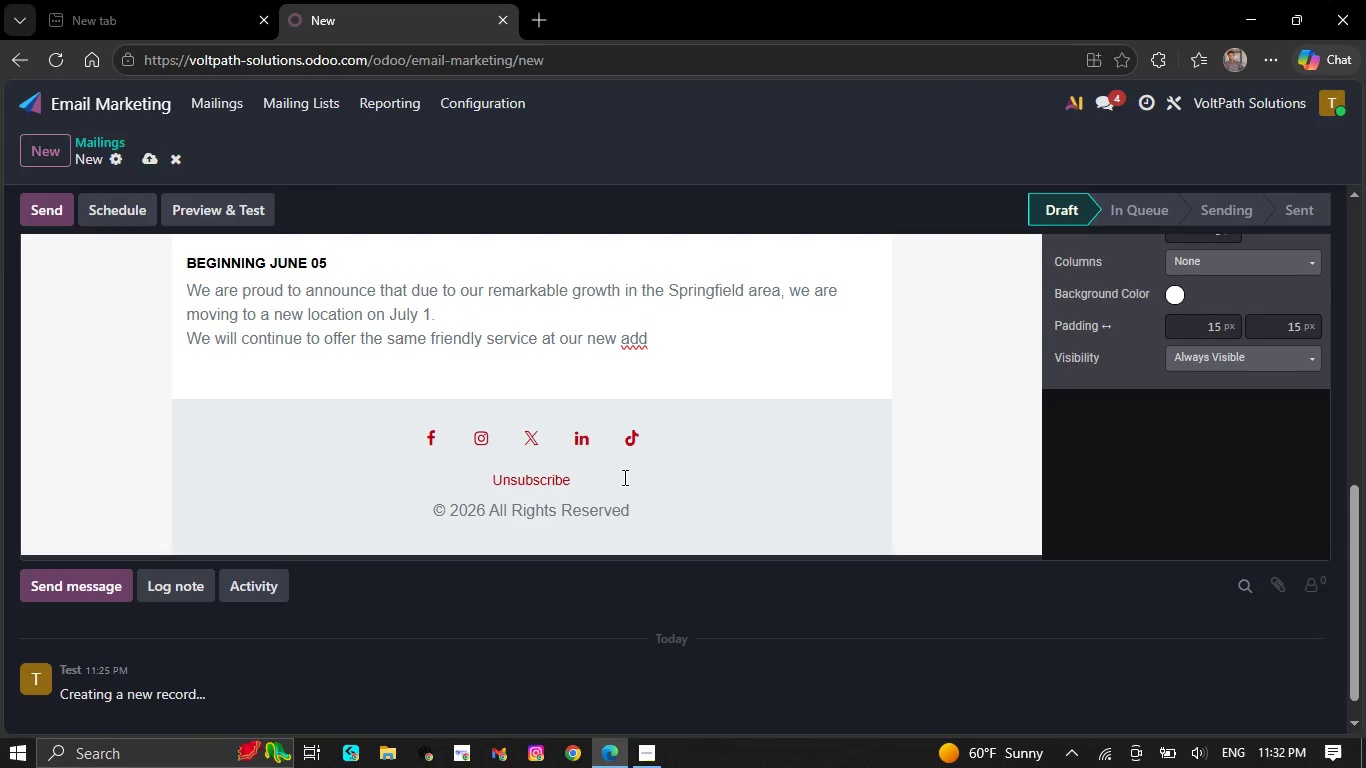 
key(Backspace)
 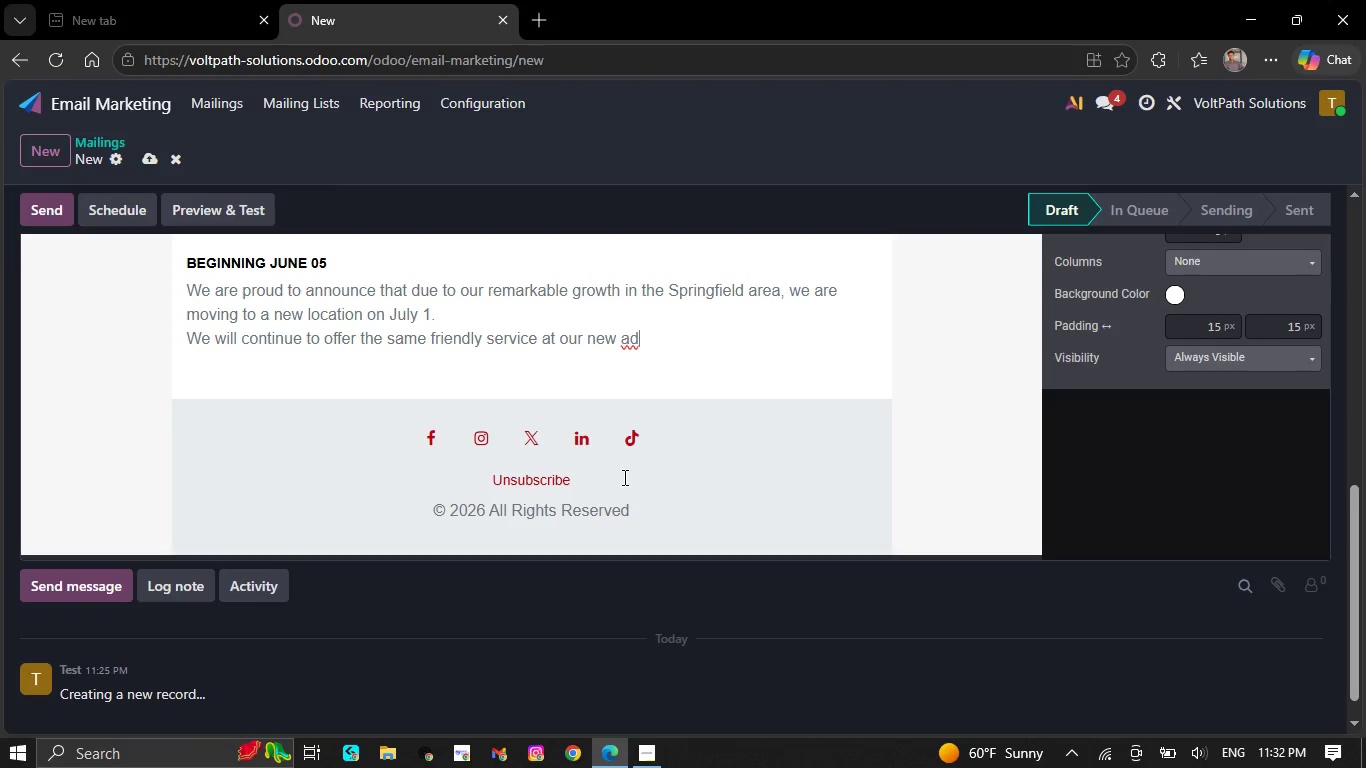 
key(Backspace)
 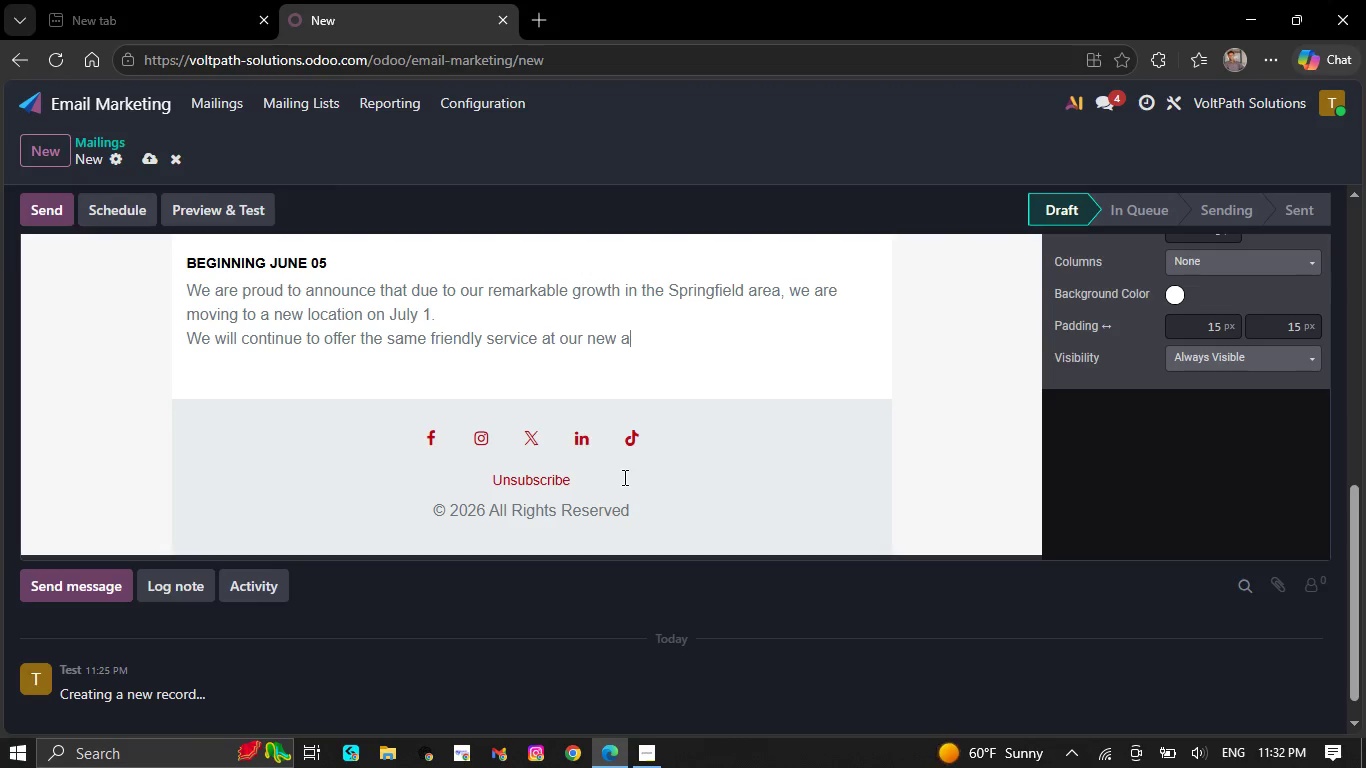 
key(Backspace)
 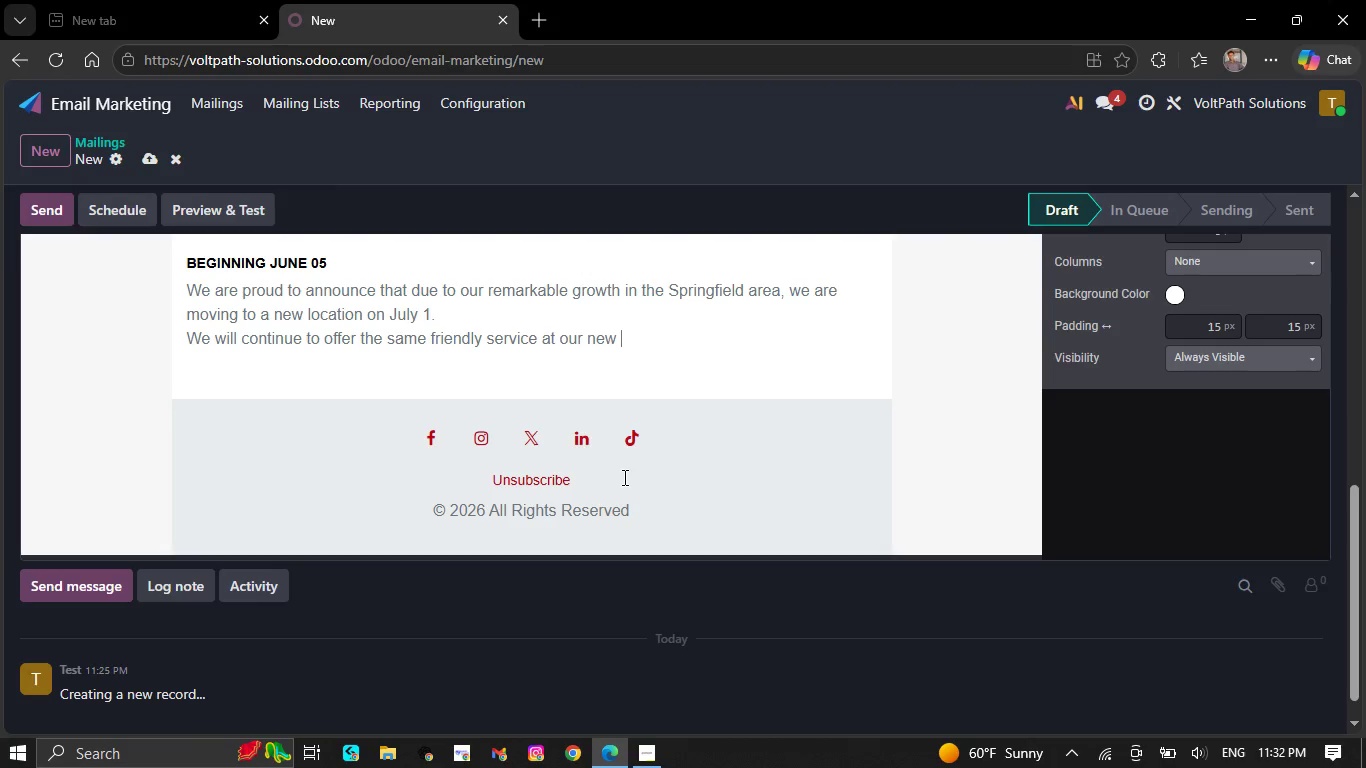 
key(Backspace)
 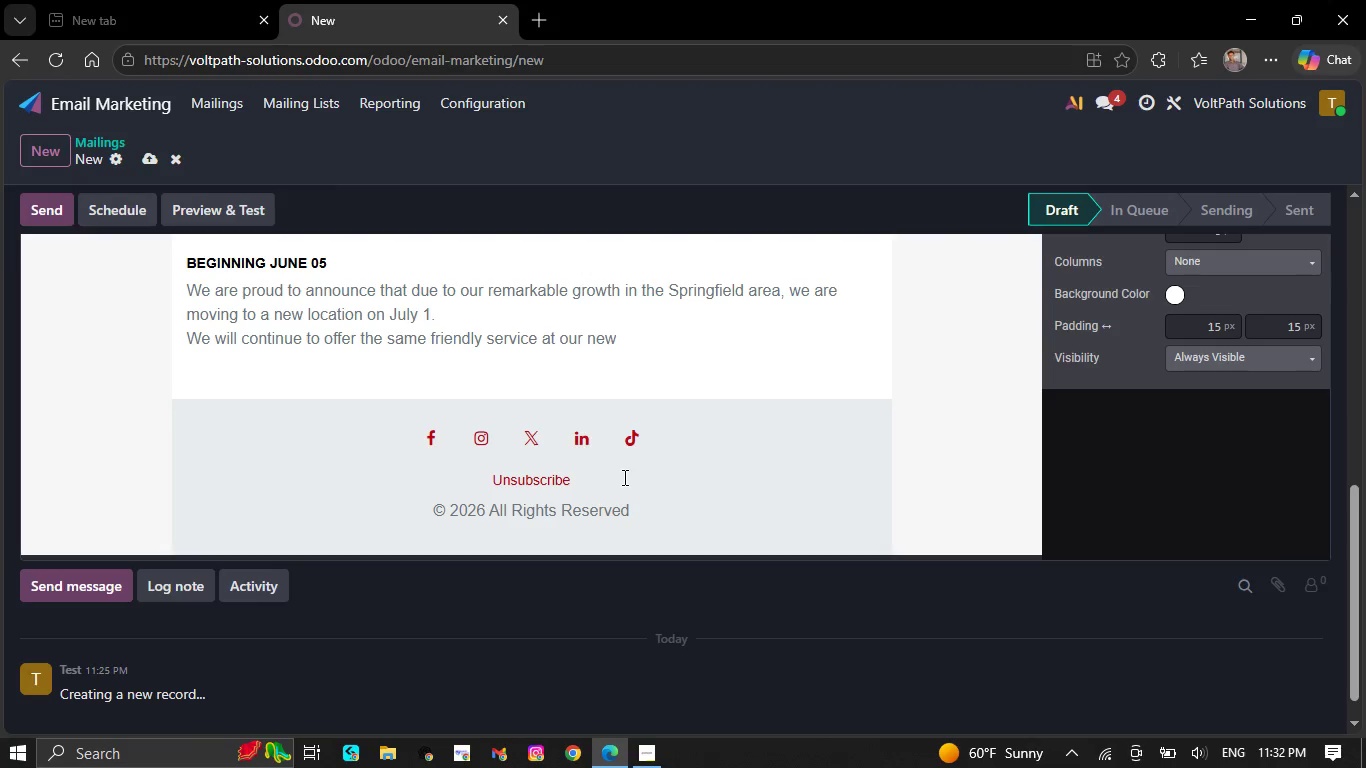 
key(Backspace)
 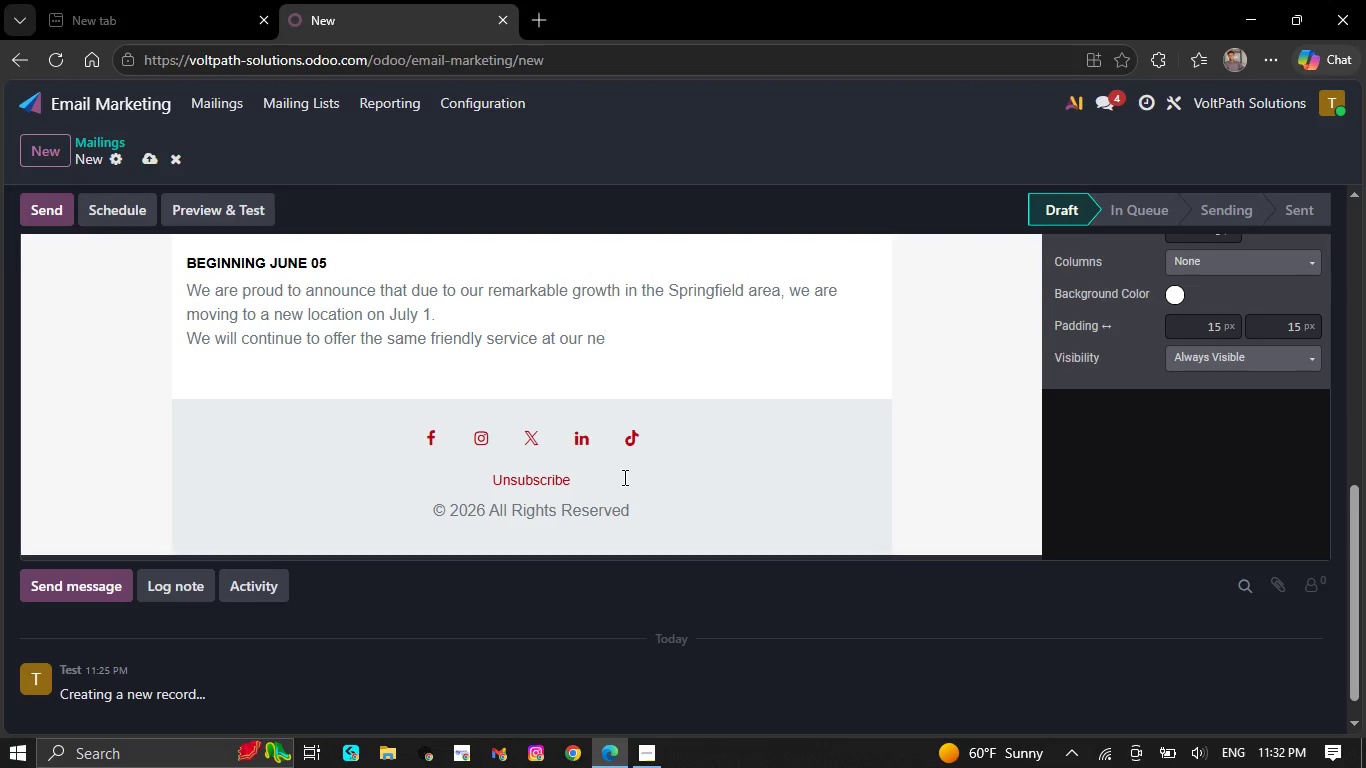 
key(Backspace)
 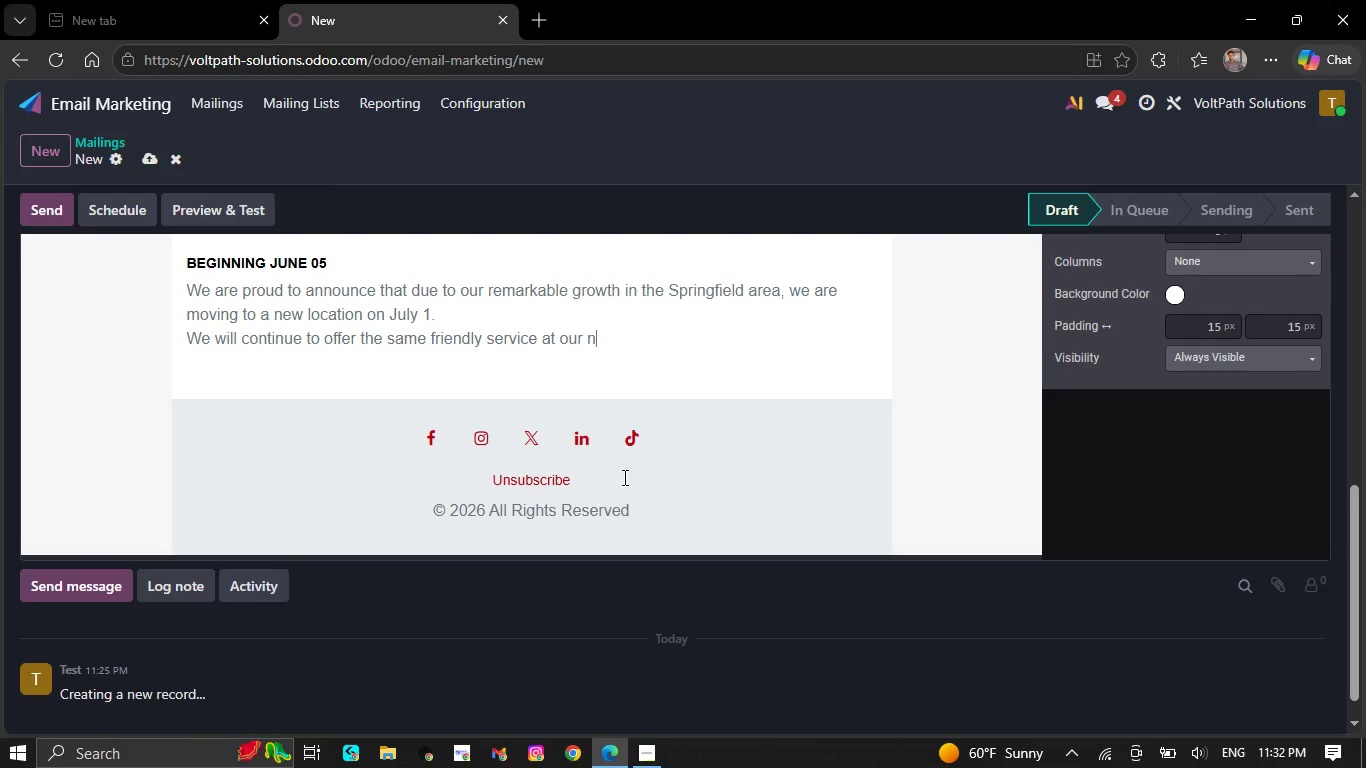 
key(Backspace)
 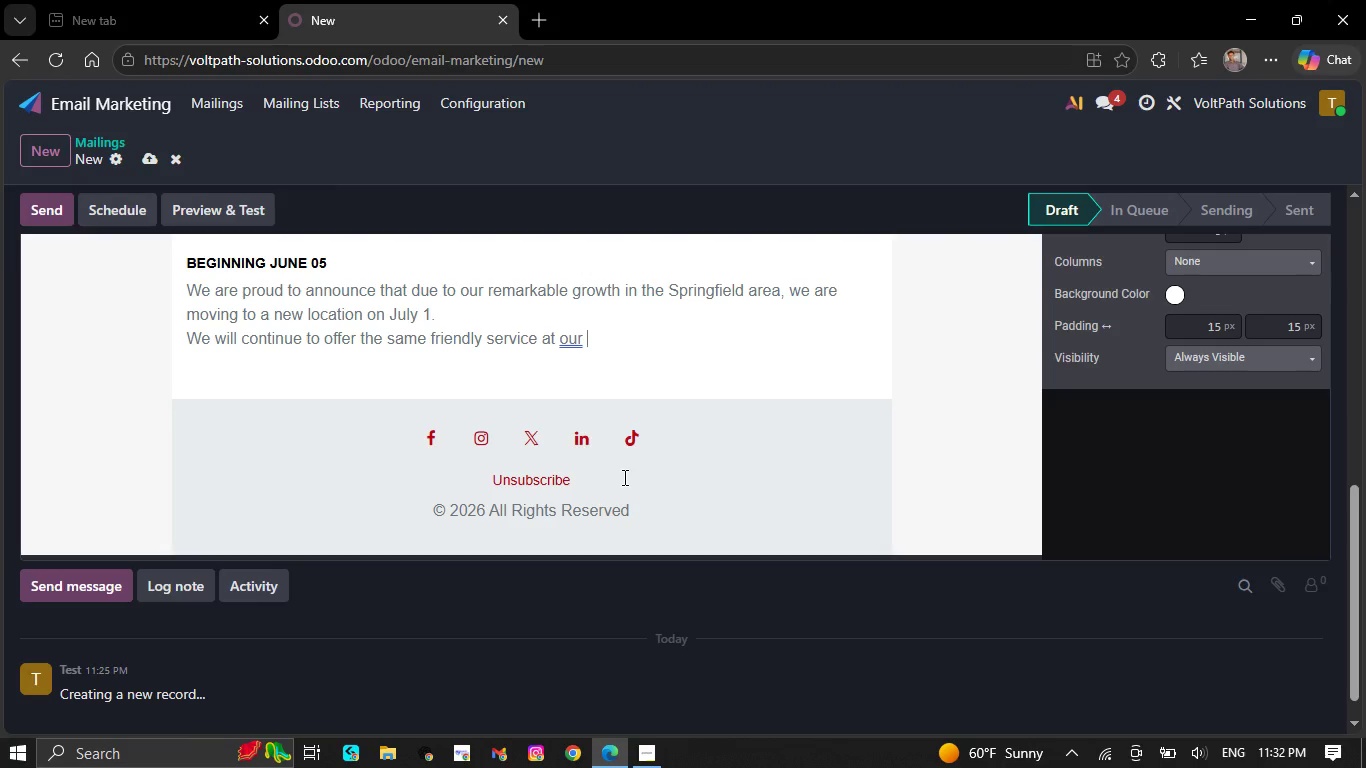 
key(Backspace)
 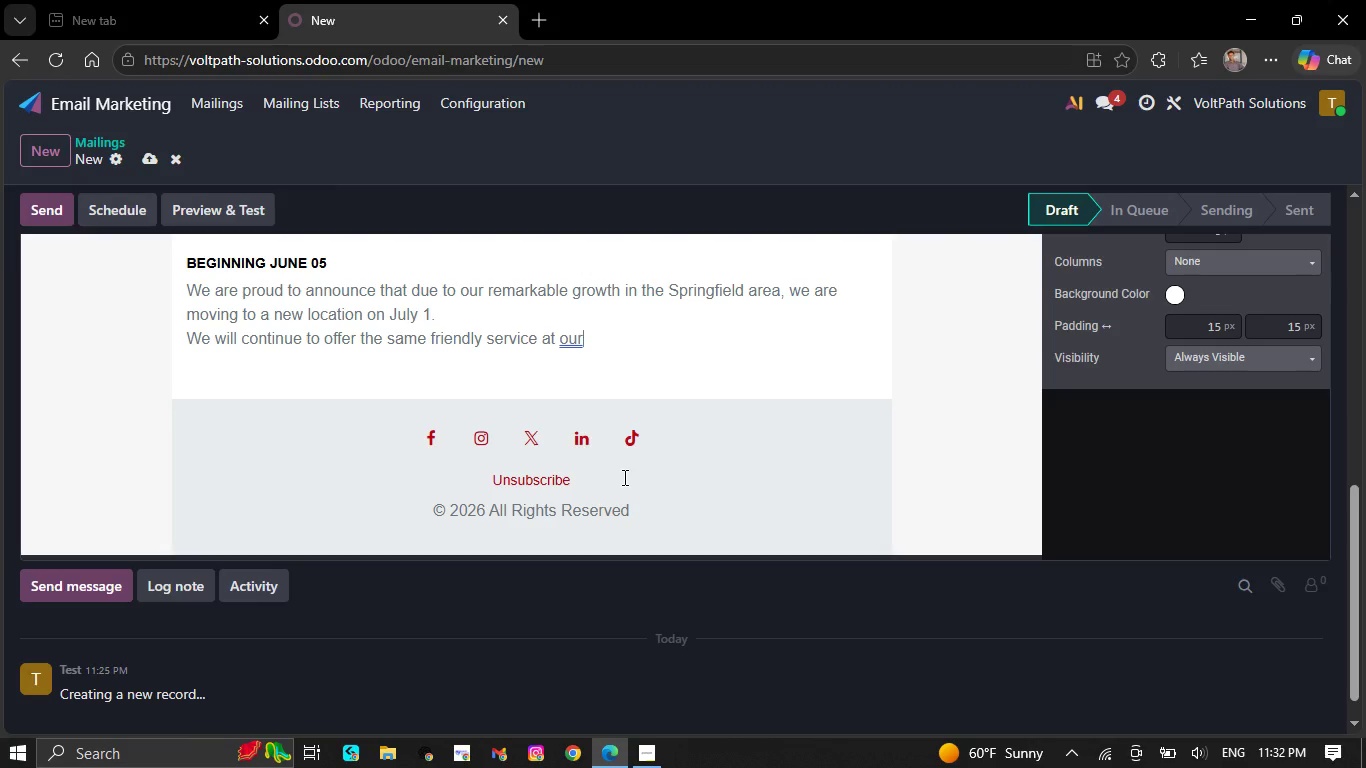 
key(Backspace)
 